 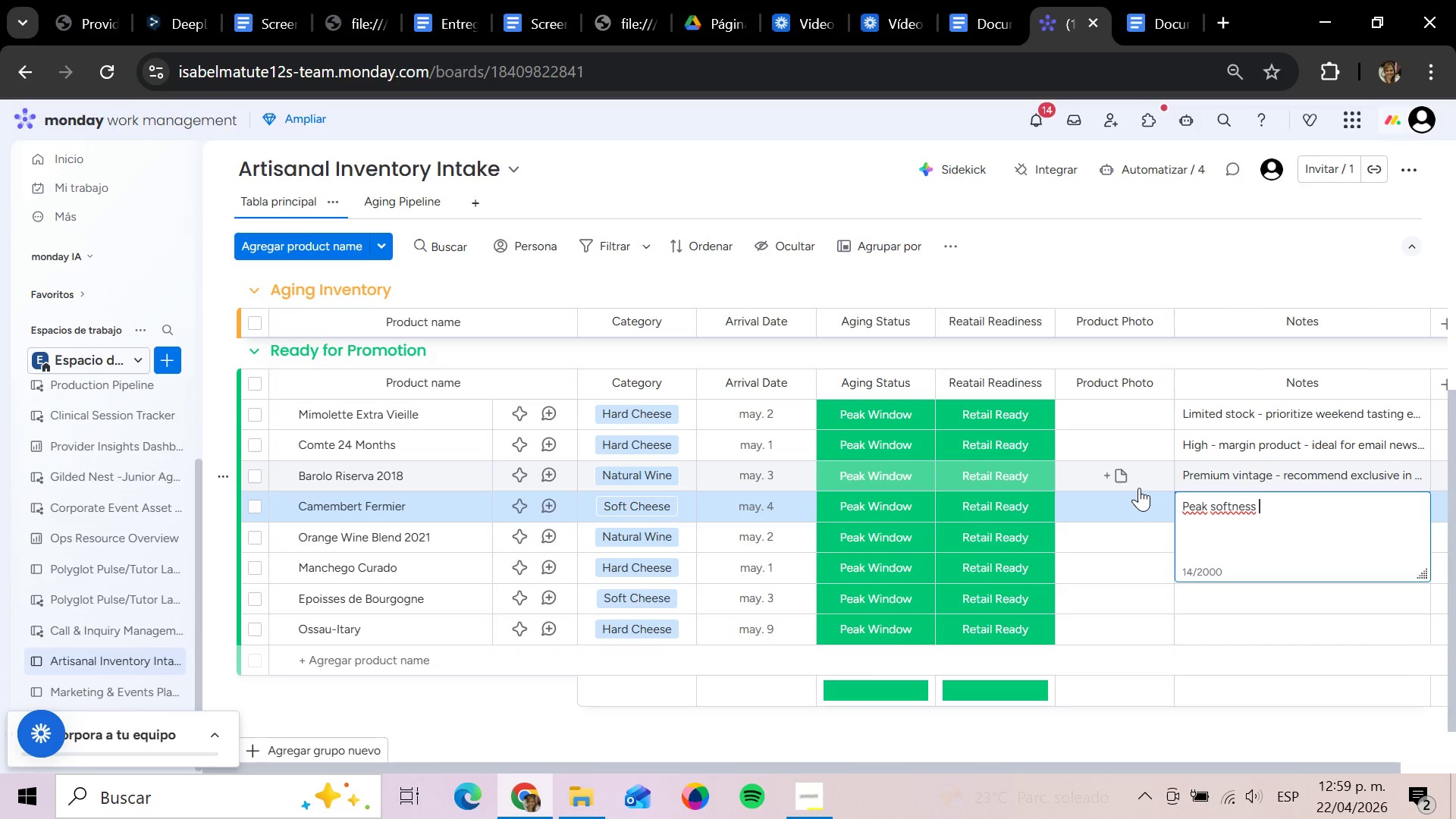 
key(Minus)
 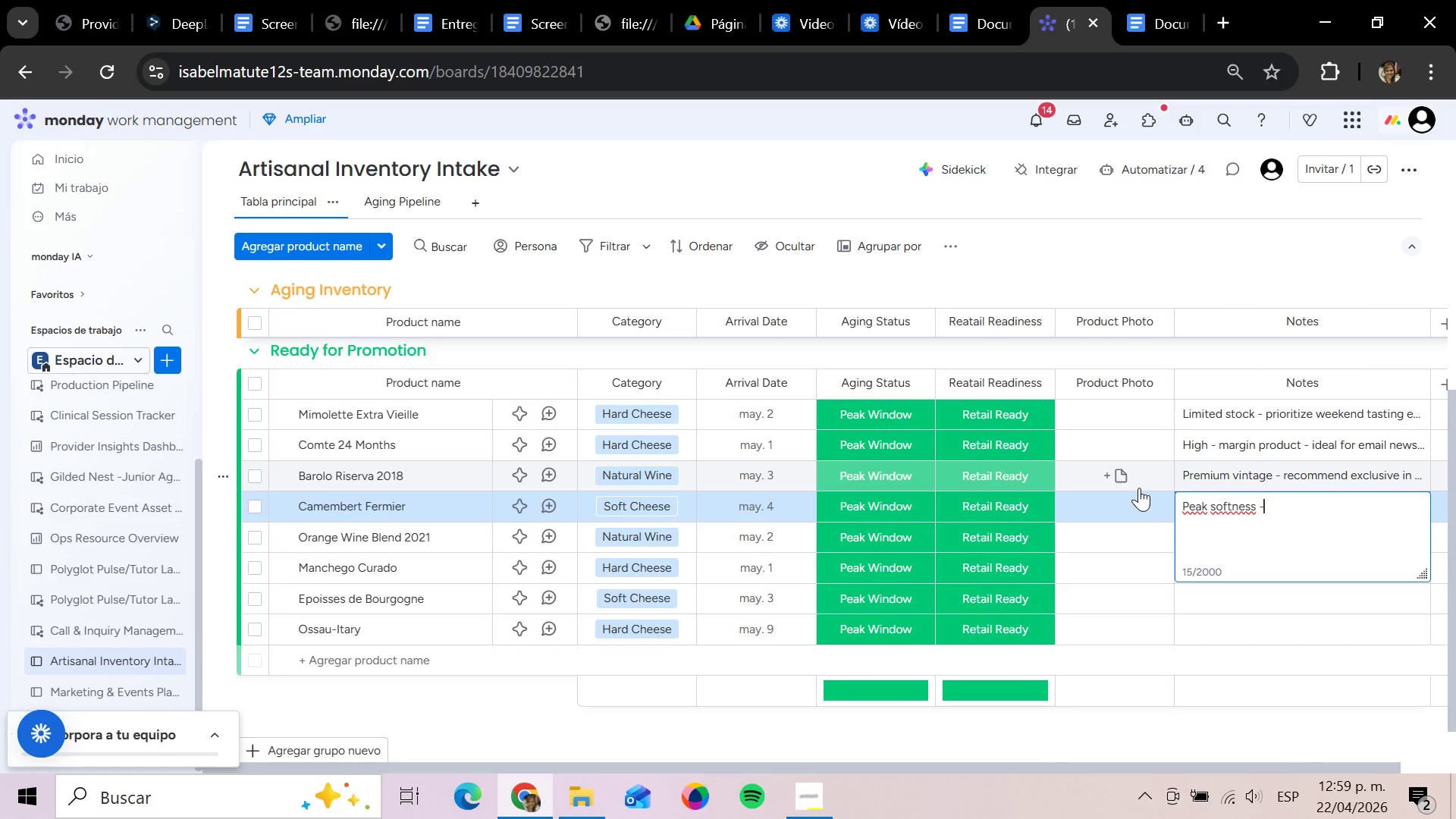 
key(Space)
 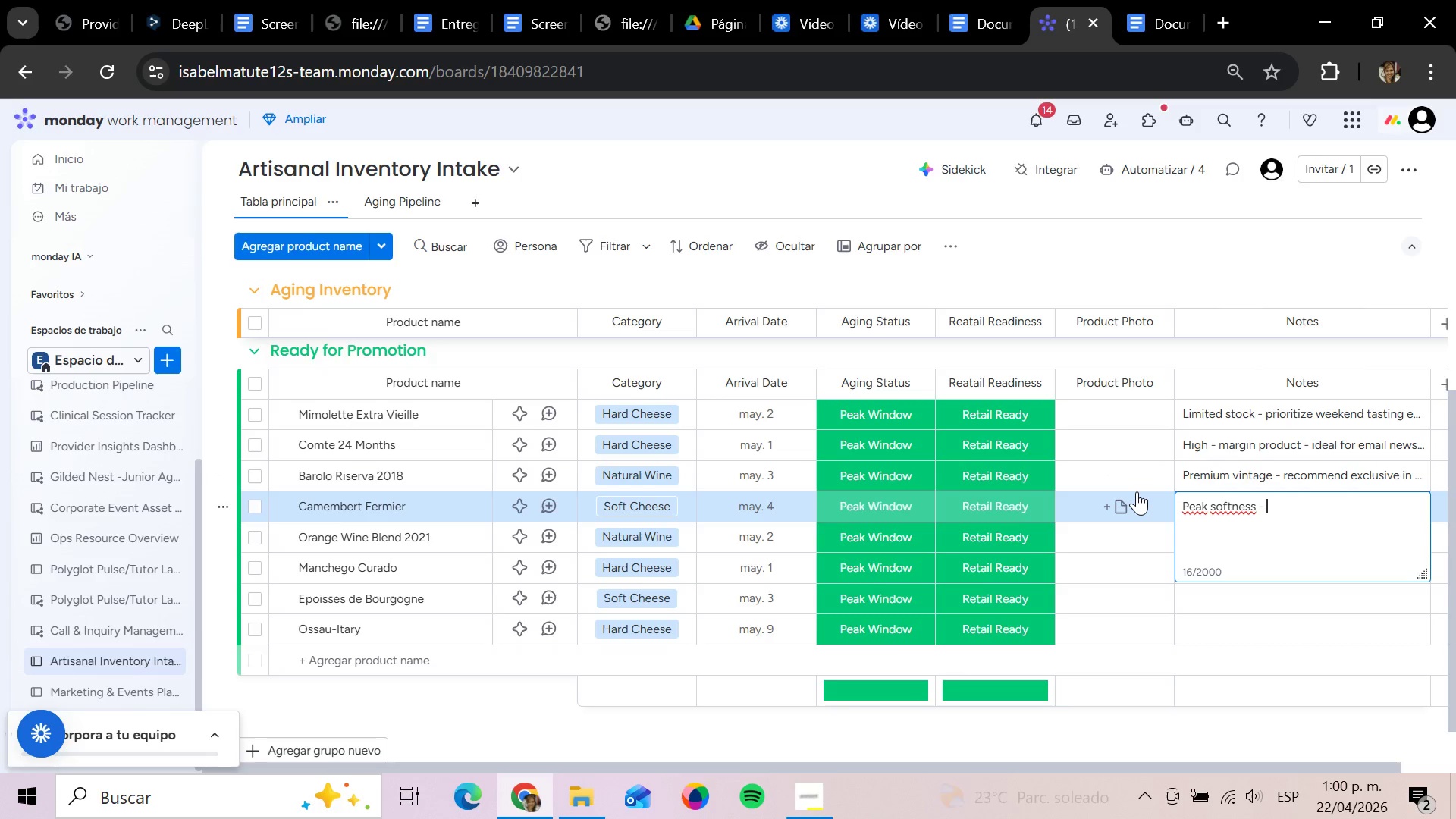 
key(CapsLock)
 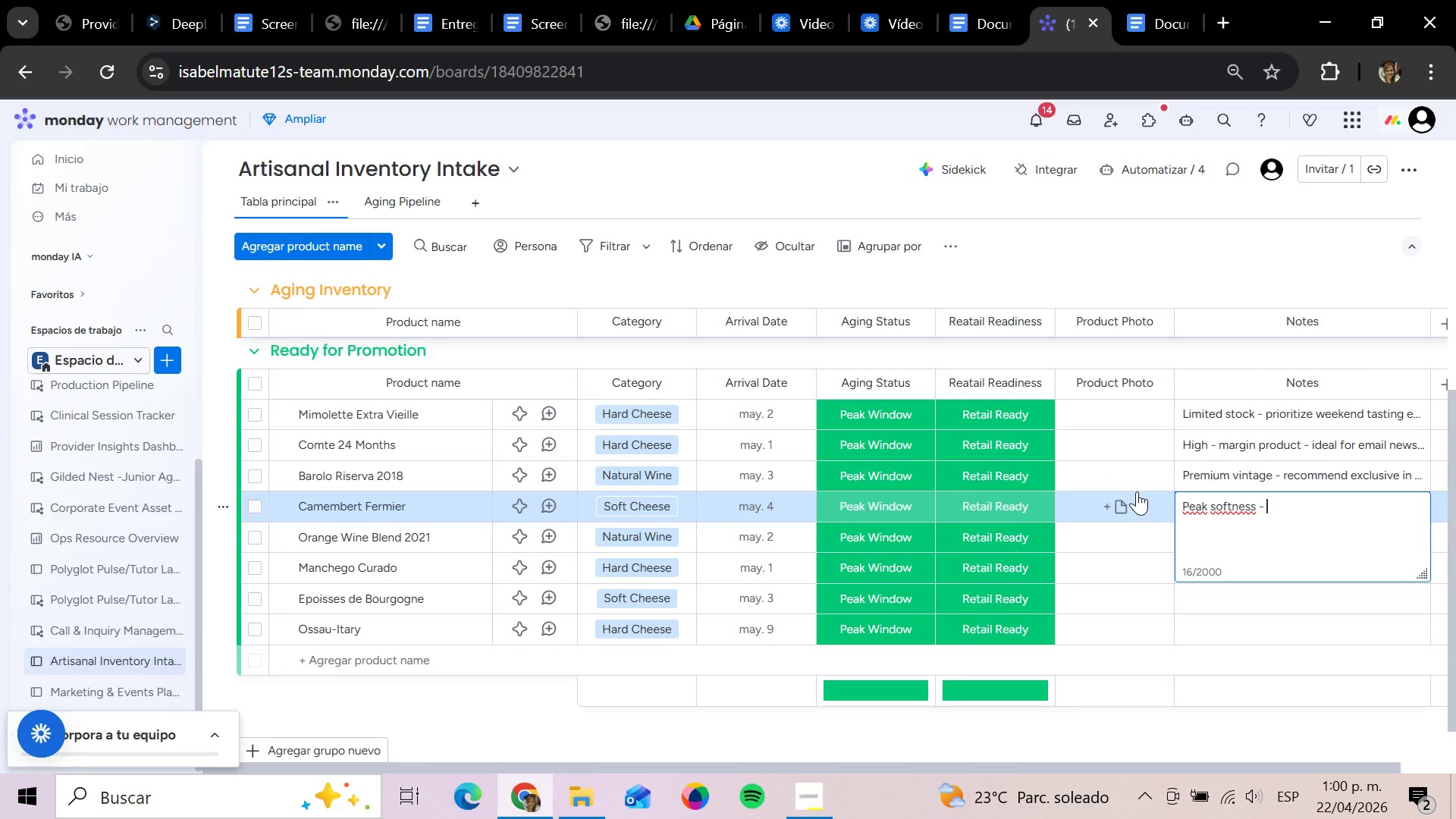 
type(;erf)
key(Backspace)
key(Backspace)
key(Backspace)
key(Backspace)
 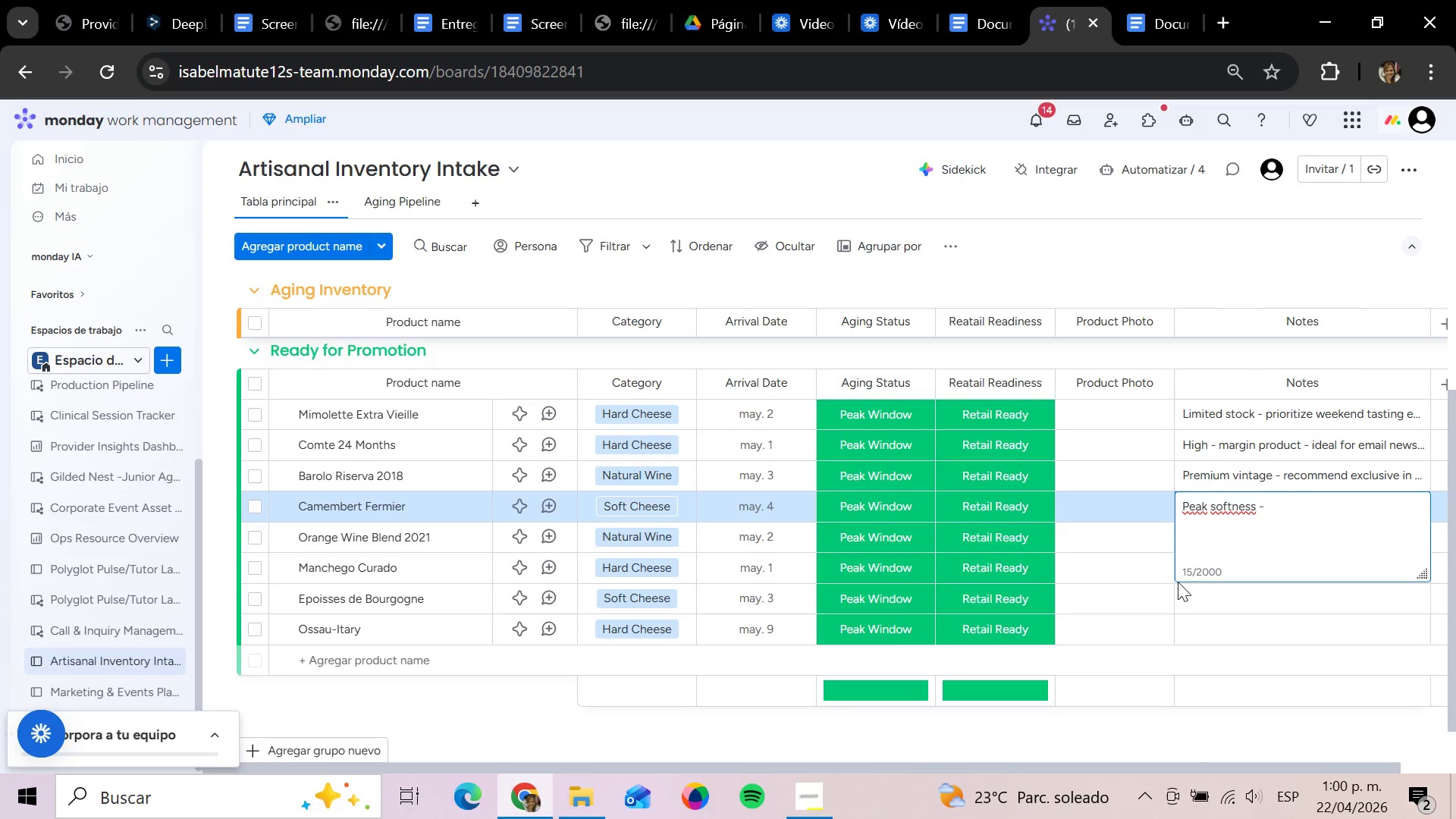 
type( perfect fo)
 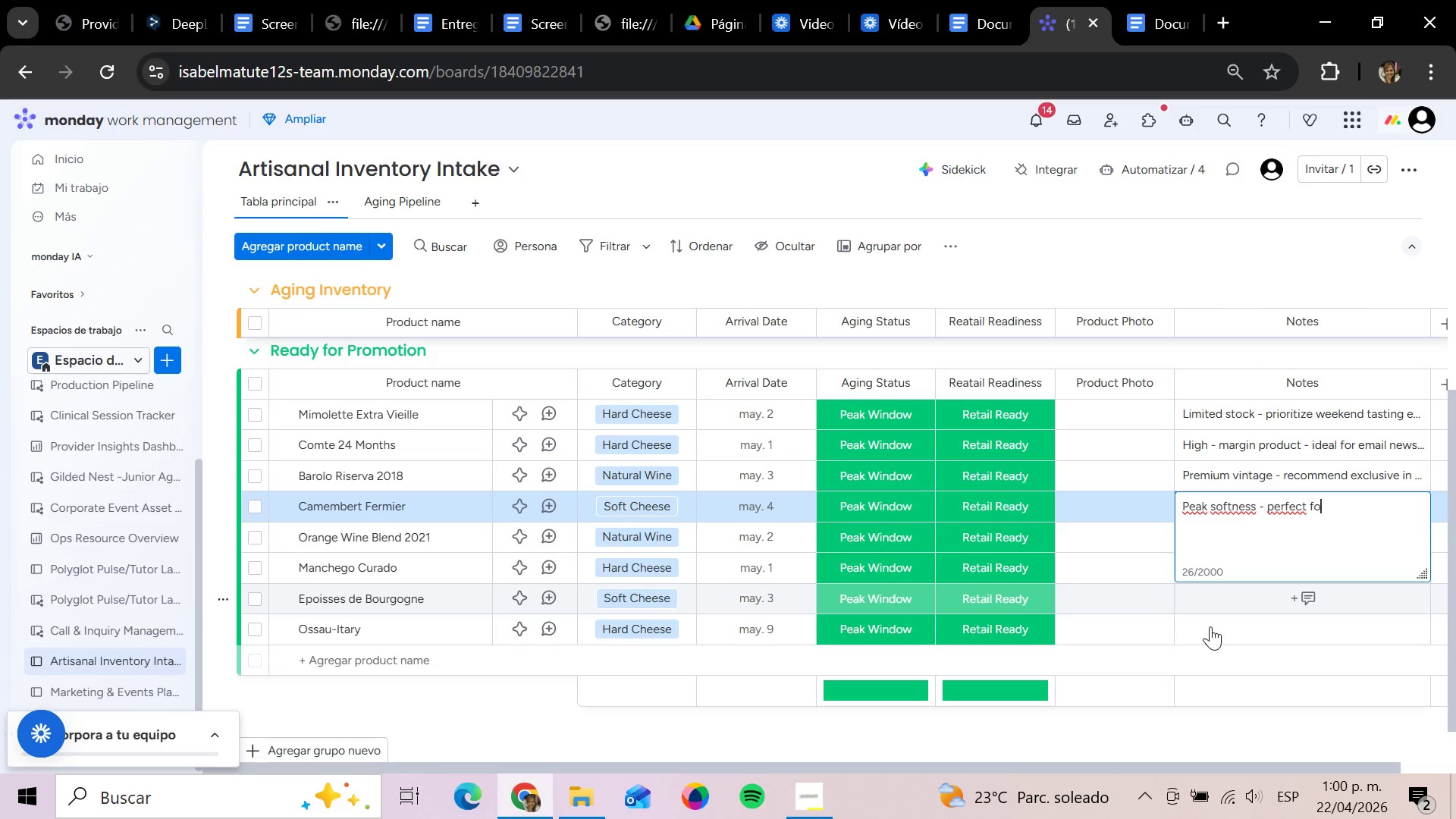 
type(r in - store )
 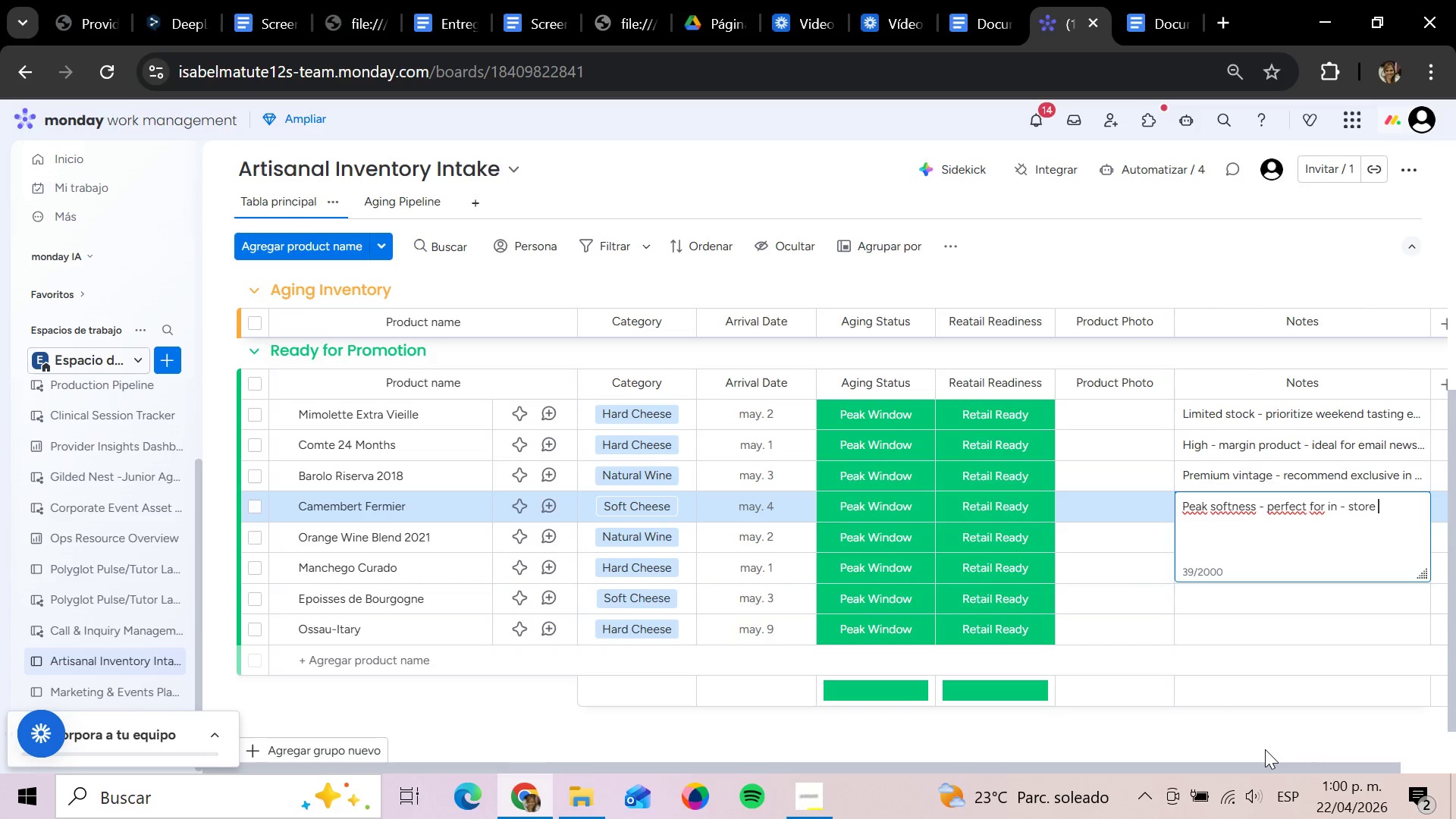 
type(samp)
 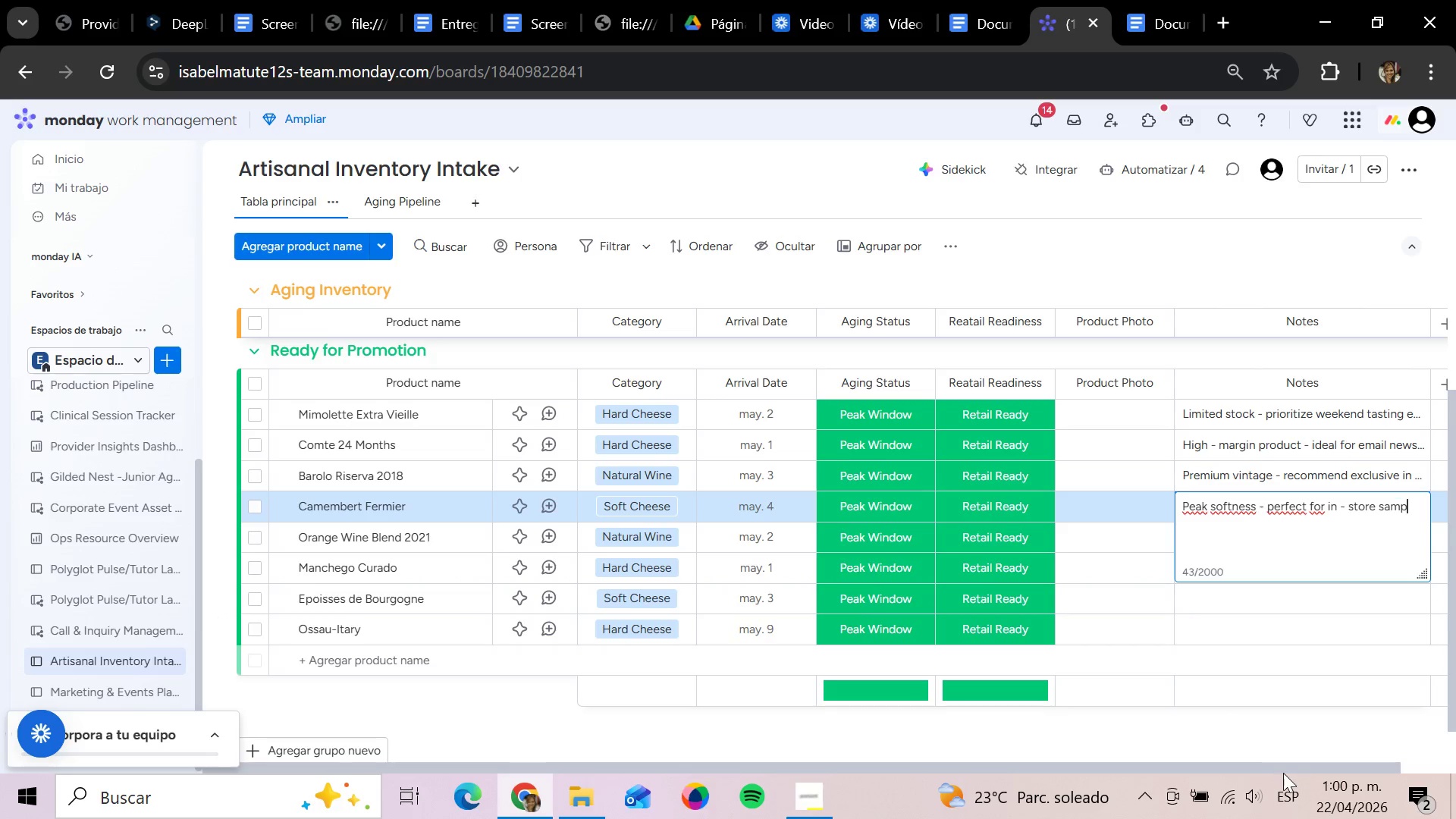 
type(lin)
 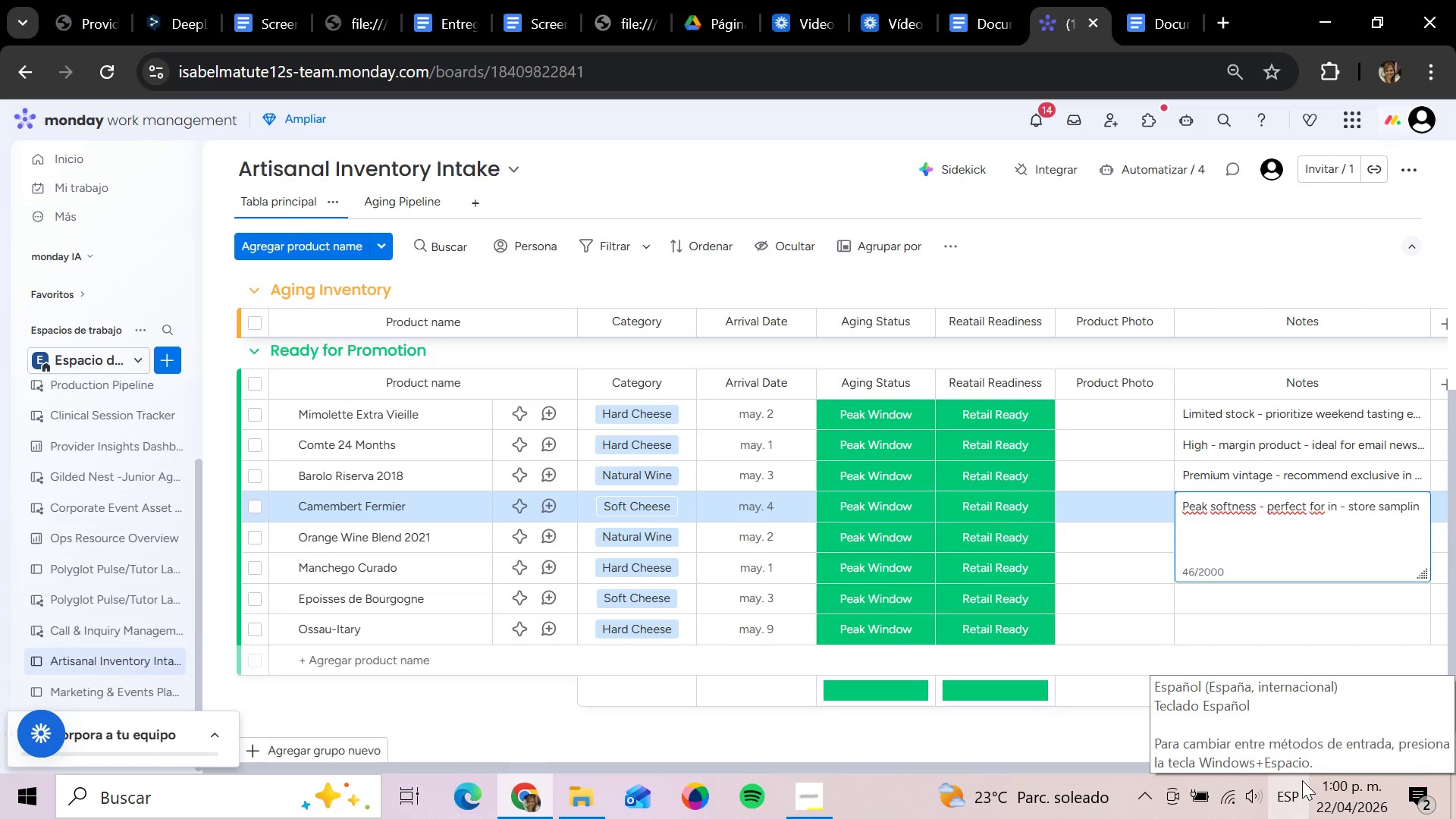 
type(g thi)
 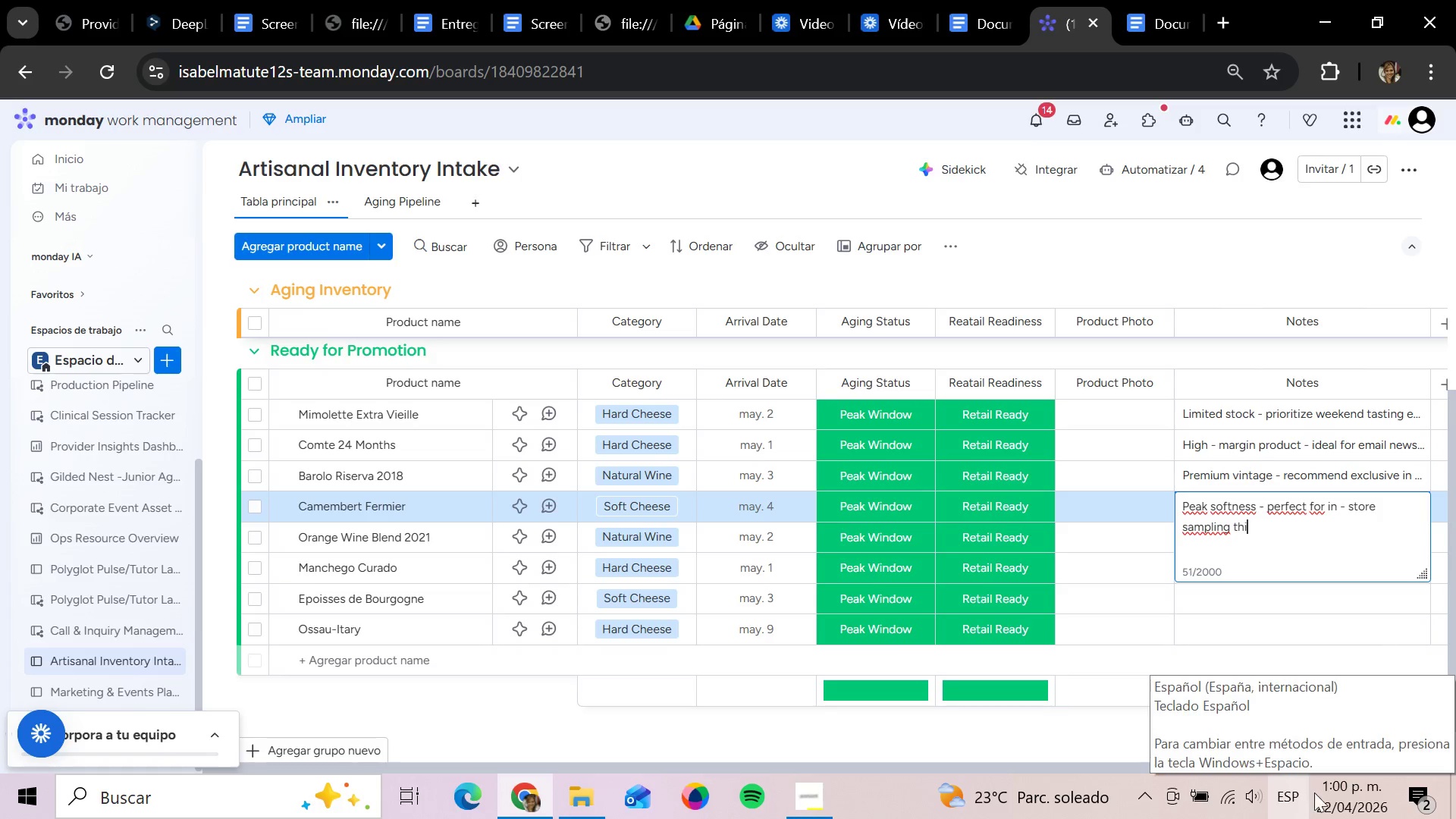 
key(S)
 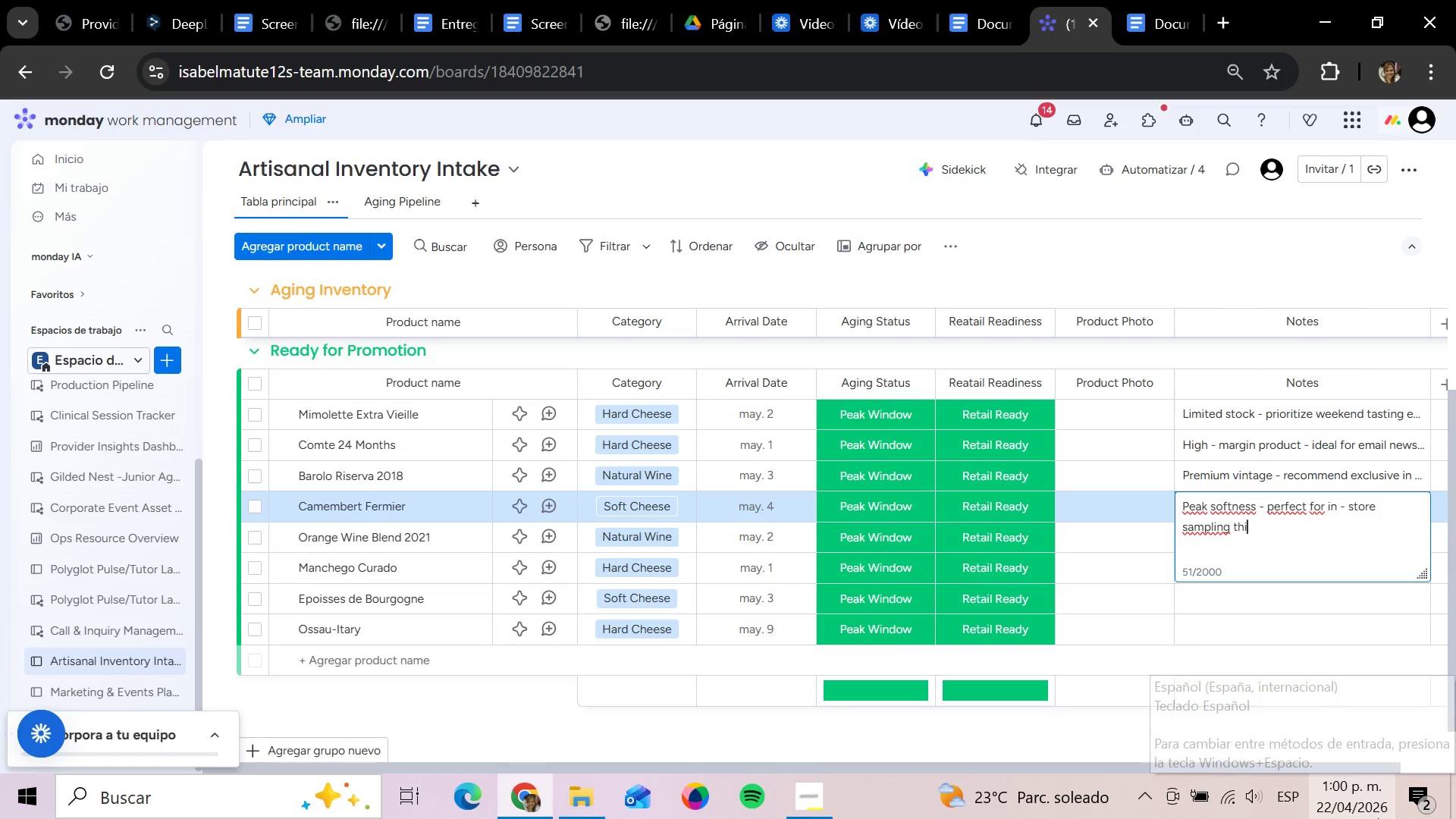 
key(Space)
 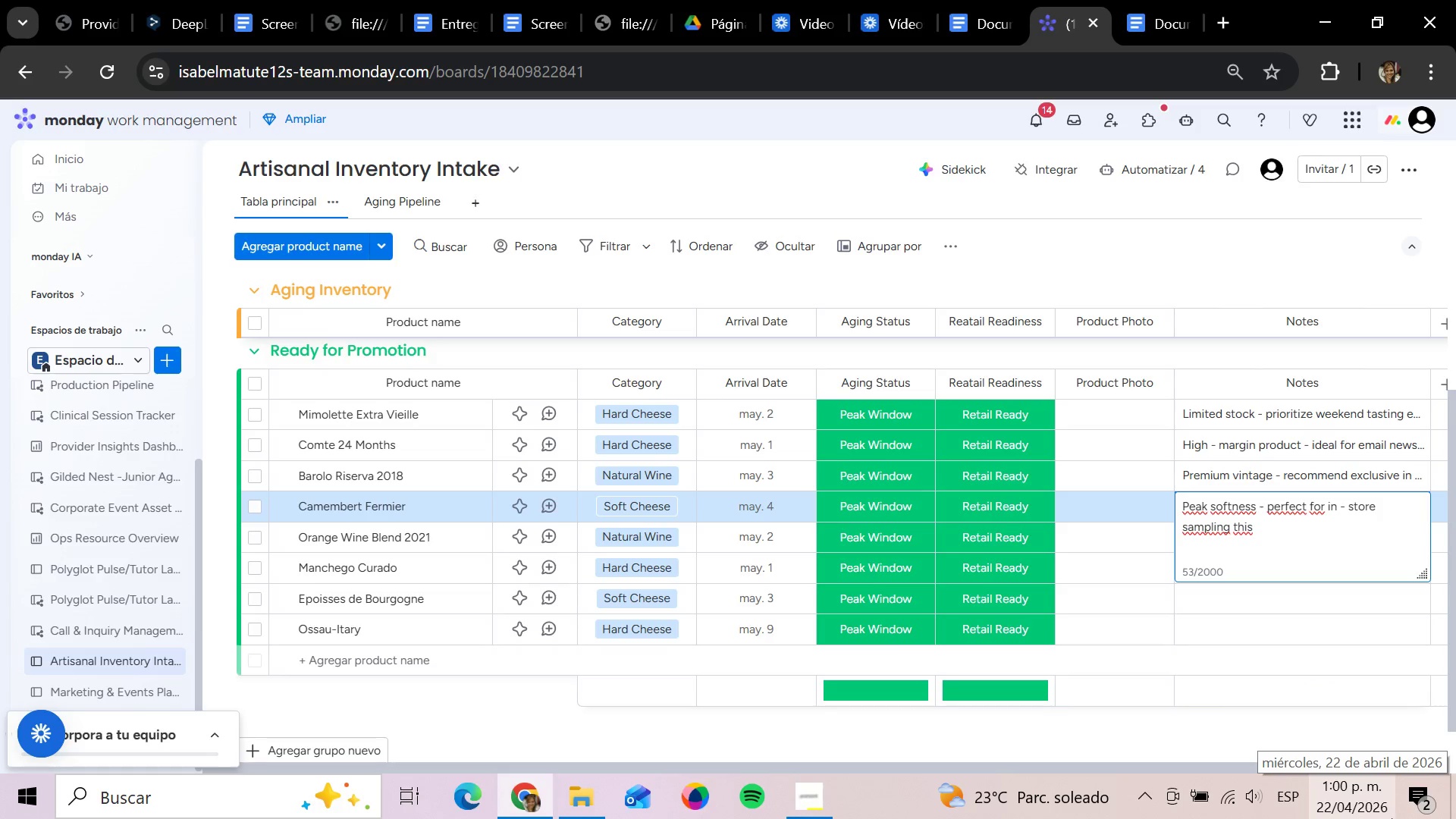 
type(week)
 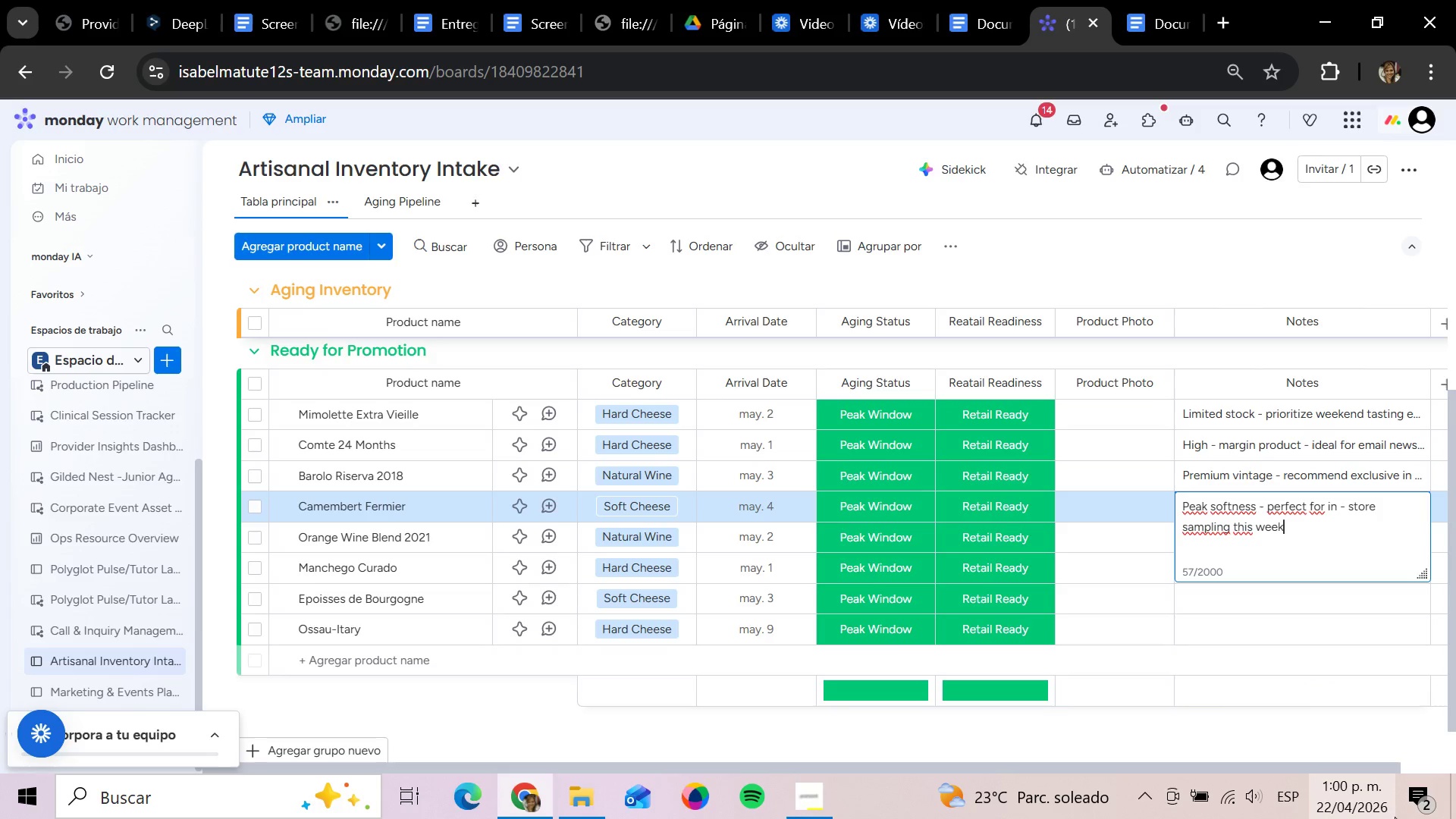 
key(Enter)
 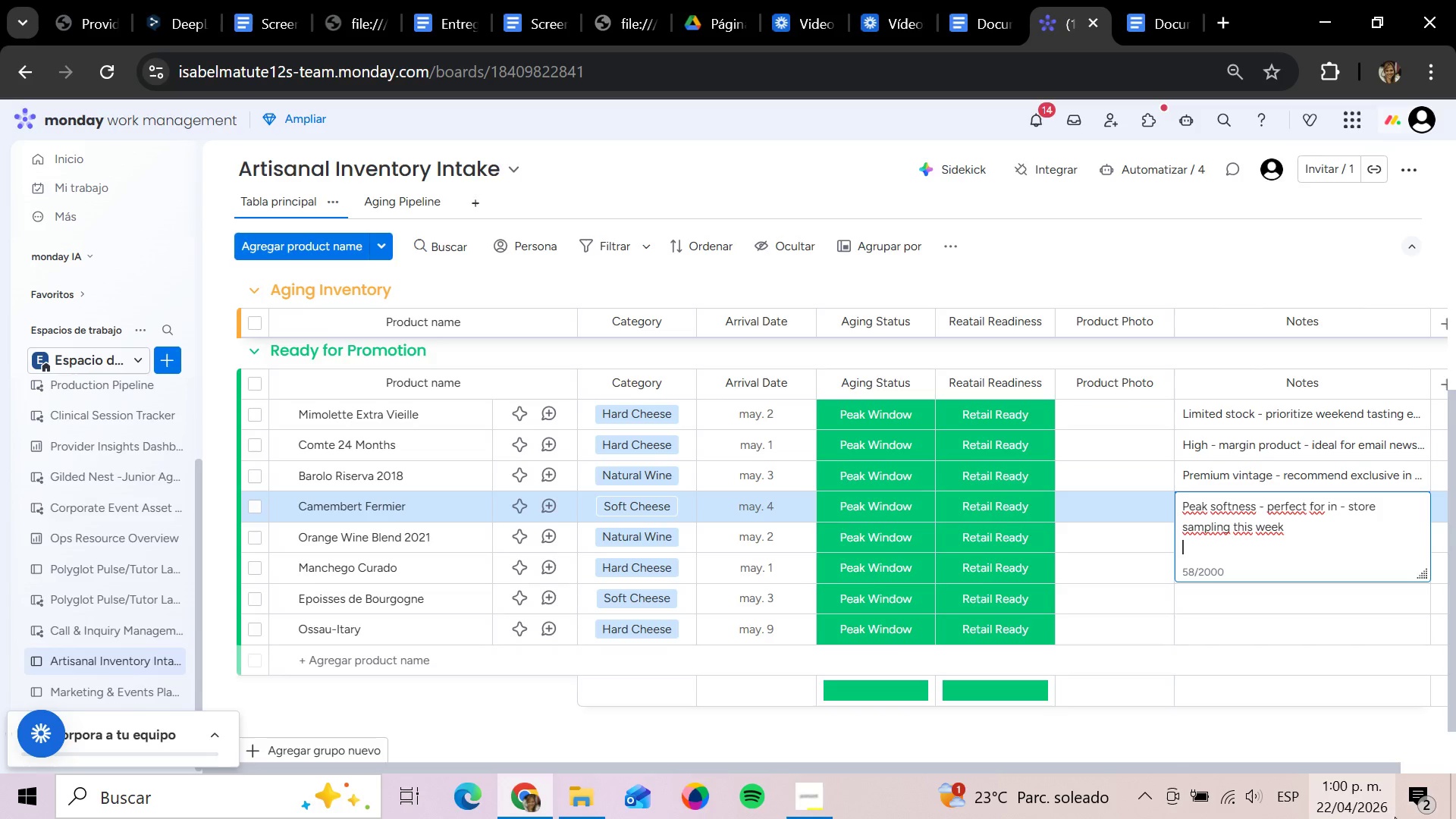 
wait(29.62)
 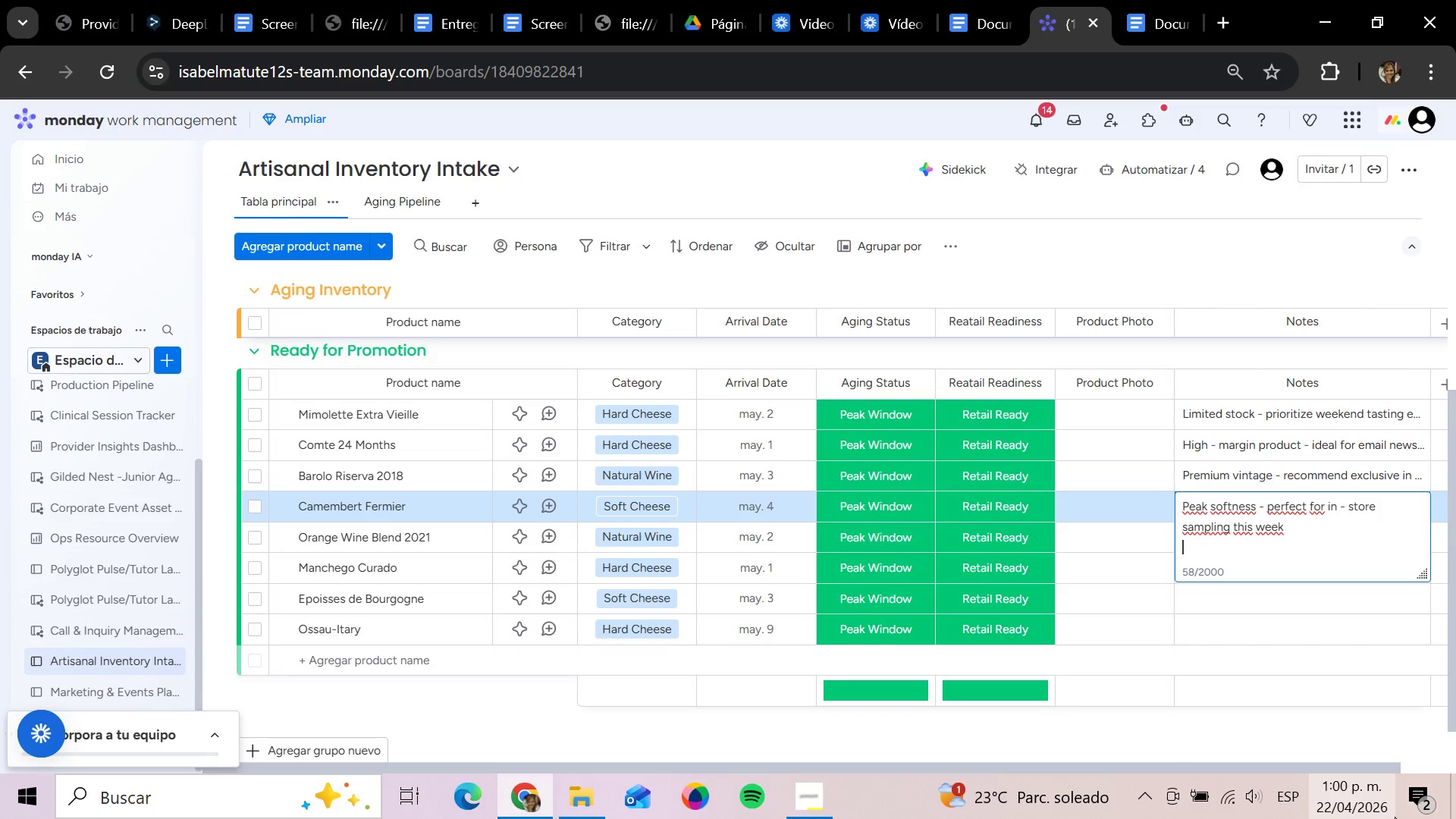 
left_click([1212, 535])
 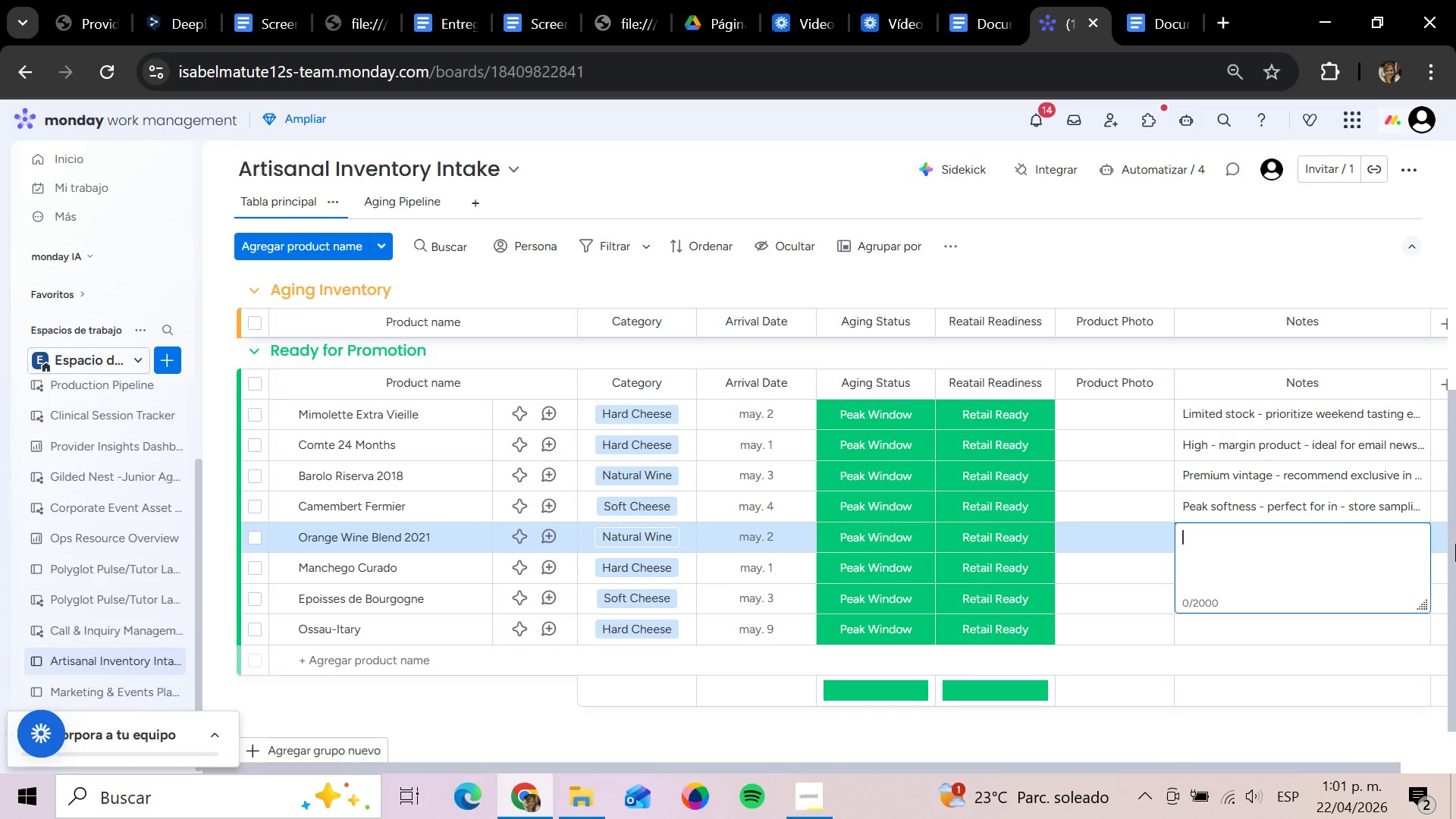 
wait(6.48)
 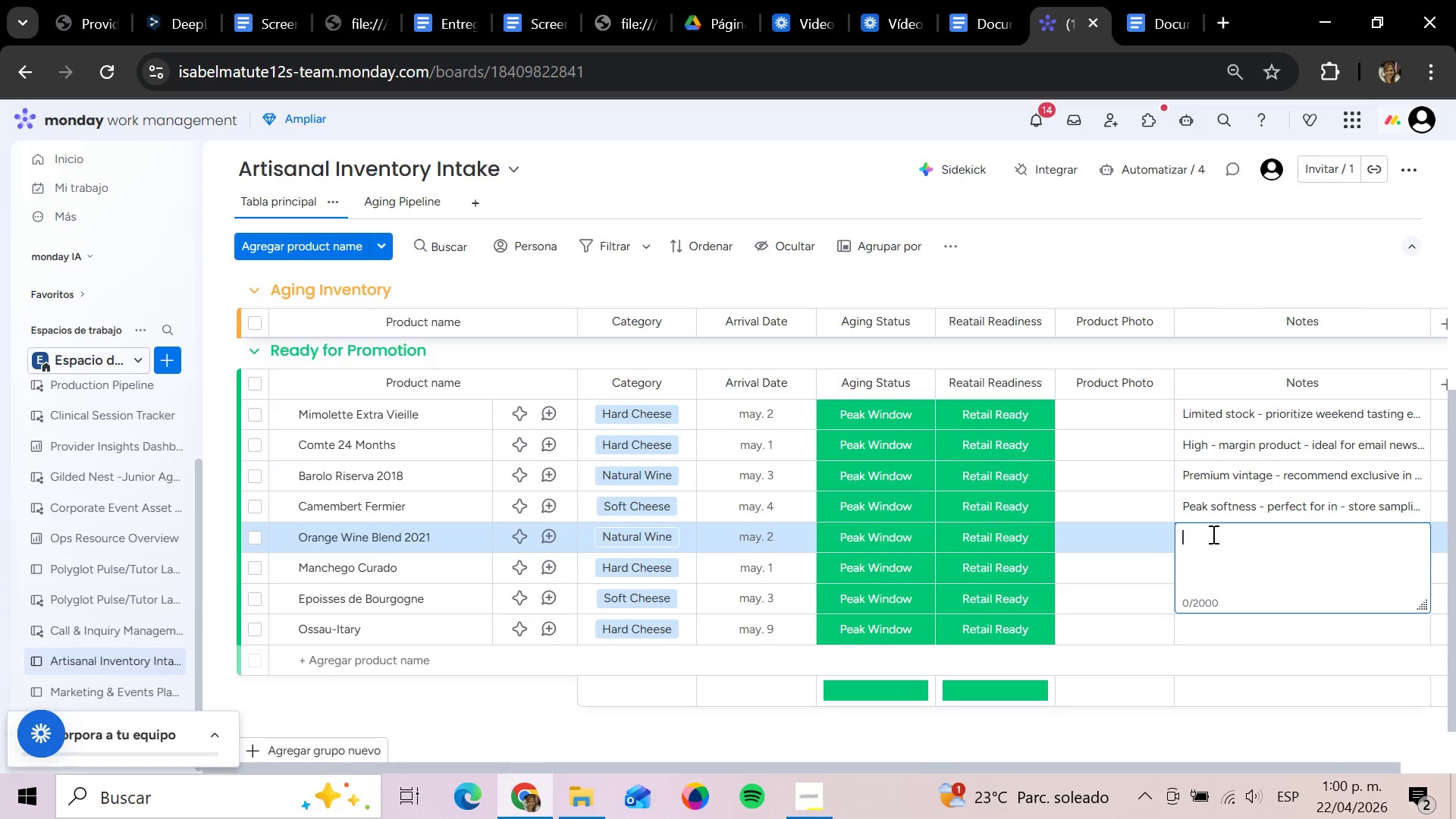 
type(Trend)
 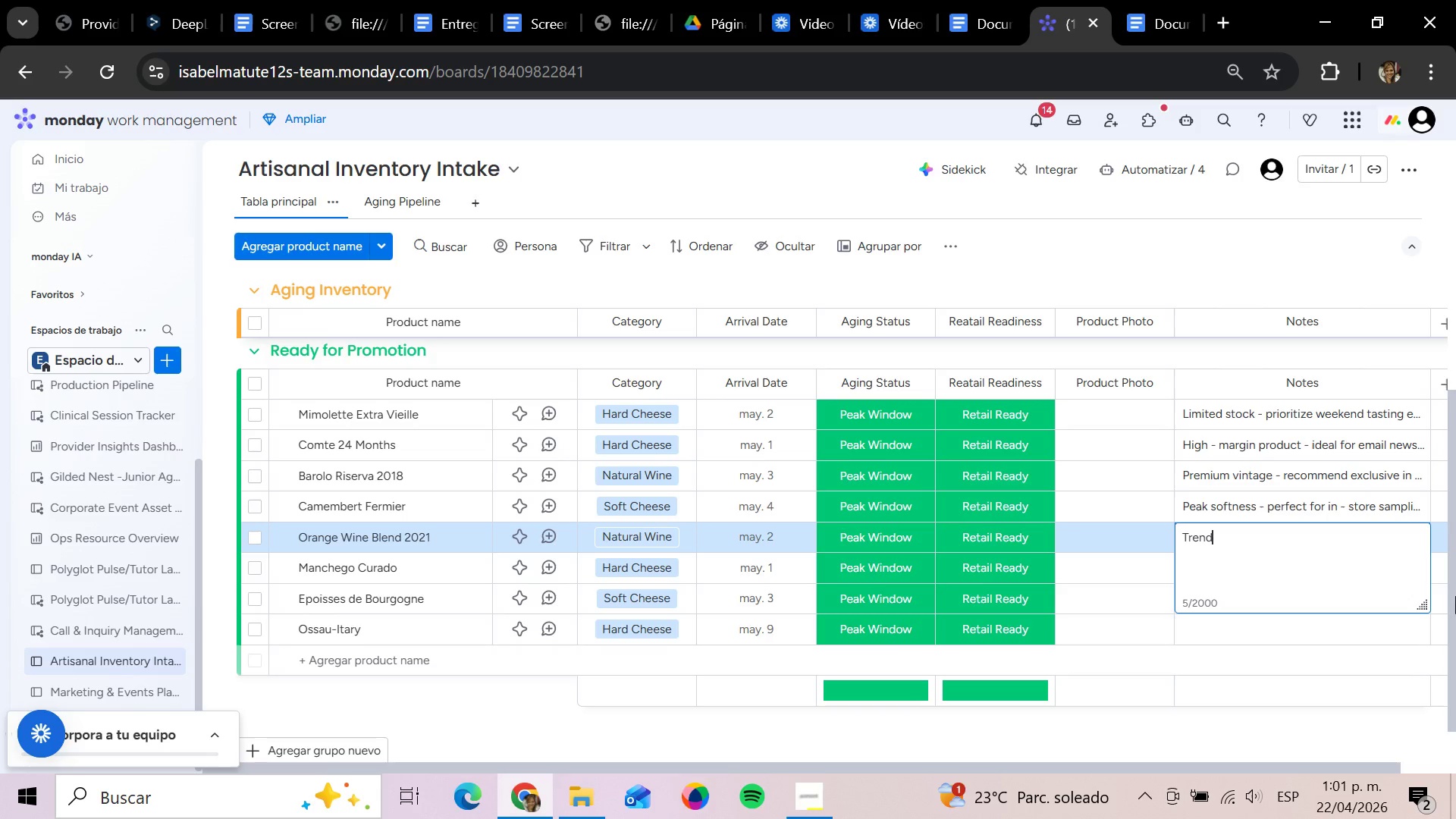 
type( - driven product )
 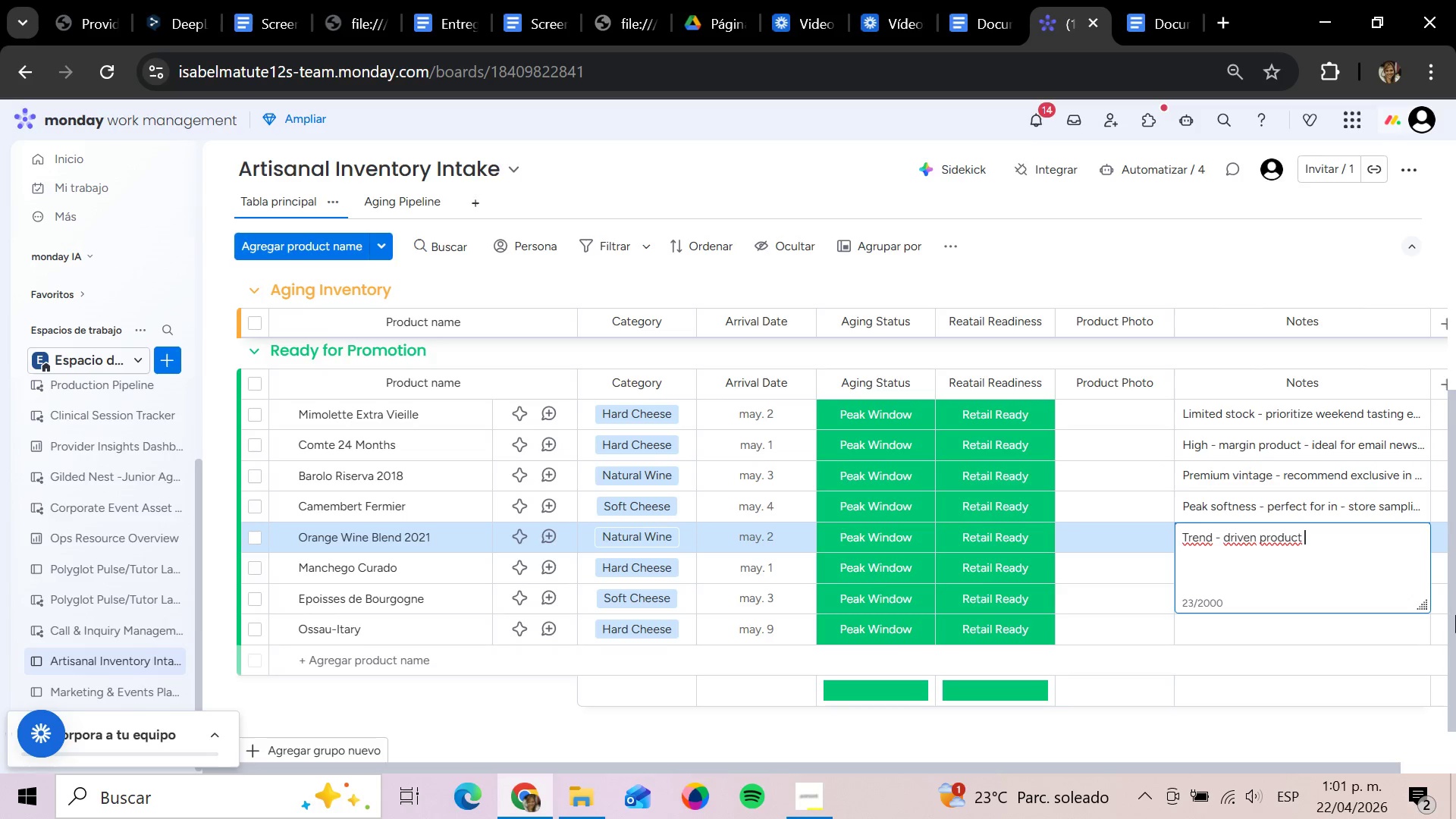 
type(- highlight on social media)
 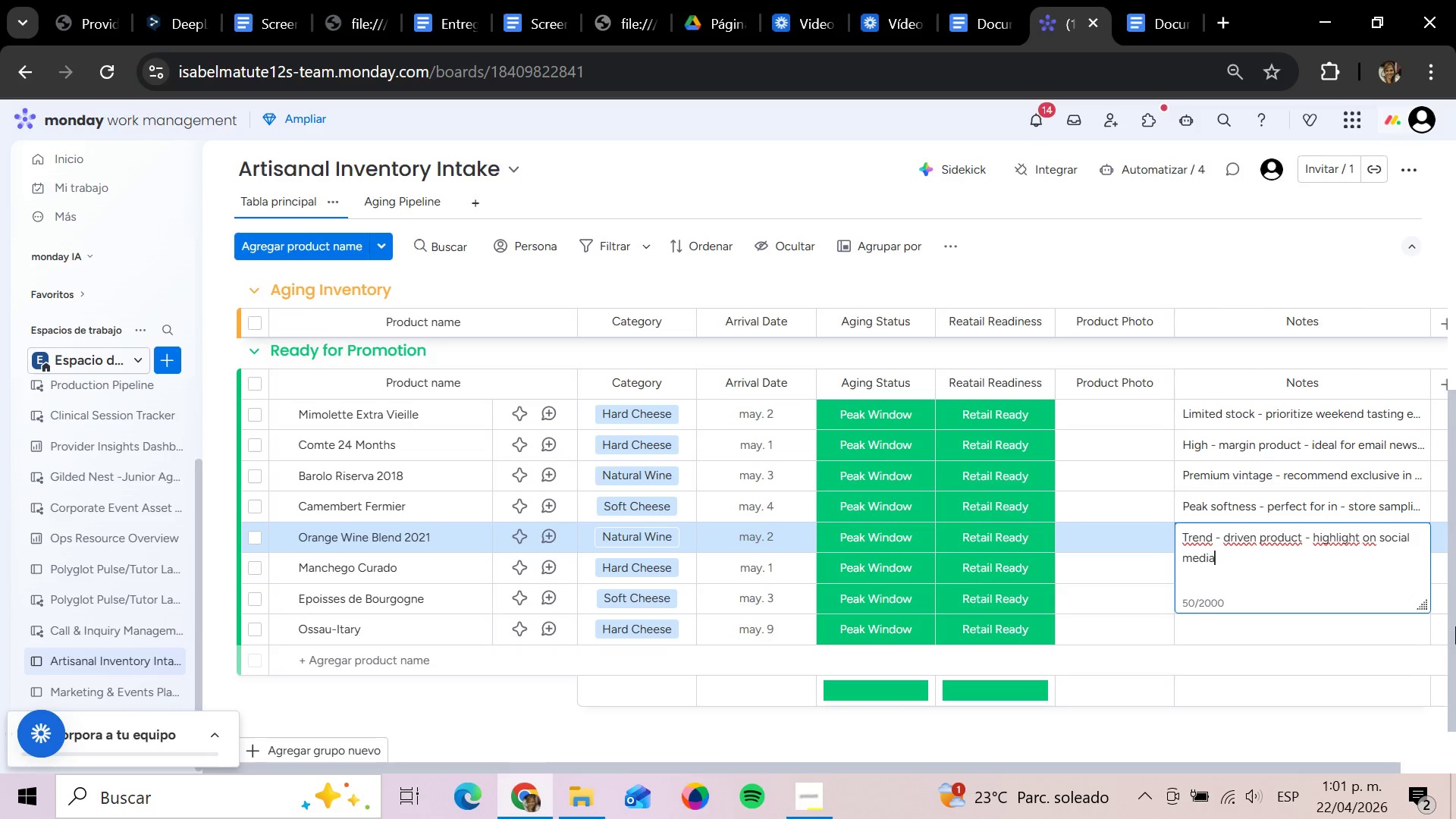 
key(Enter)
 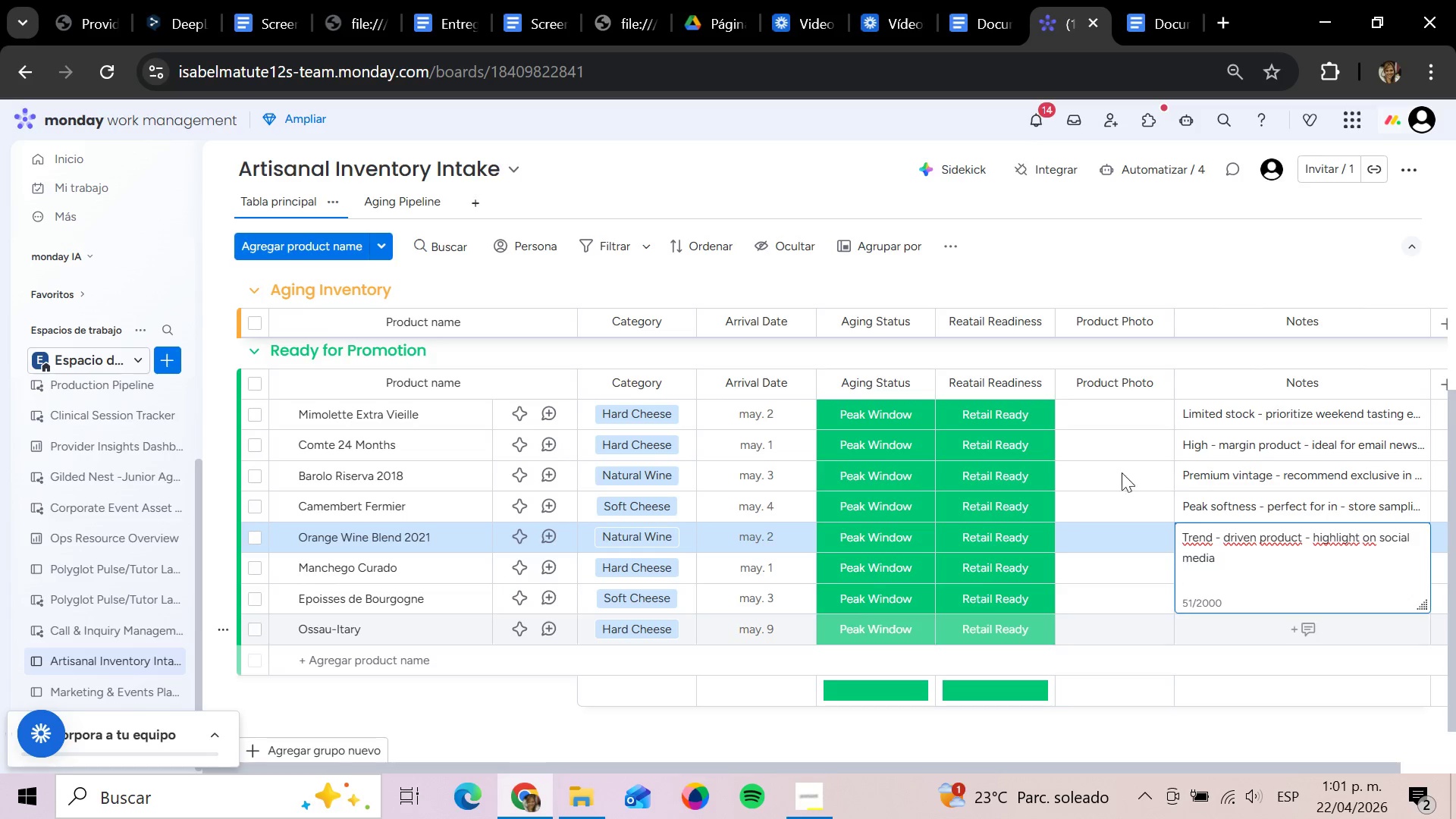 
left_click([1078, 358])
 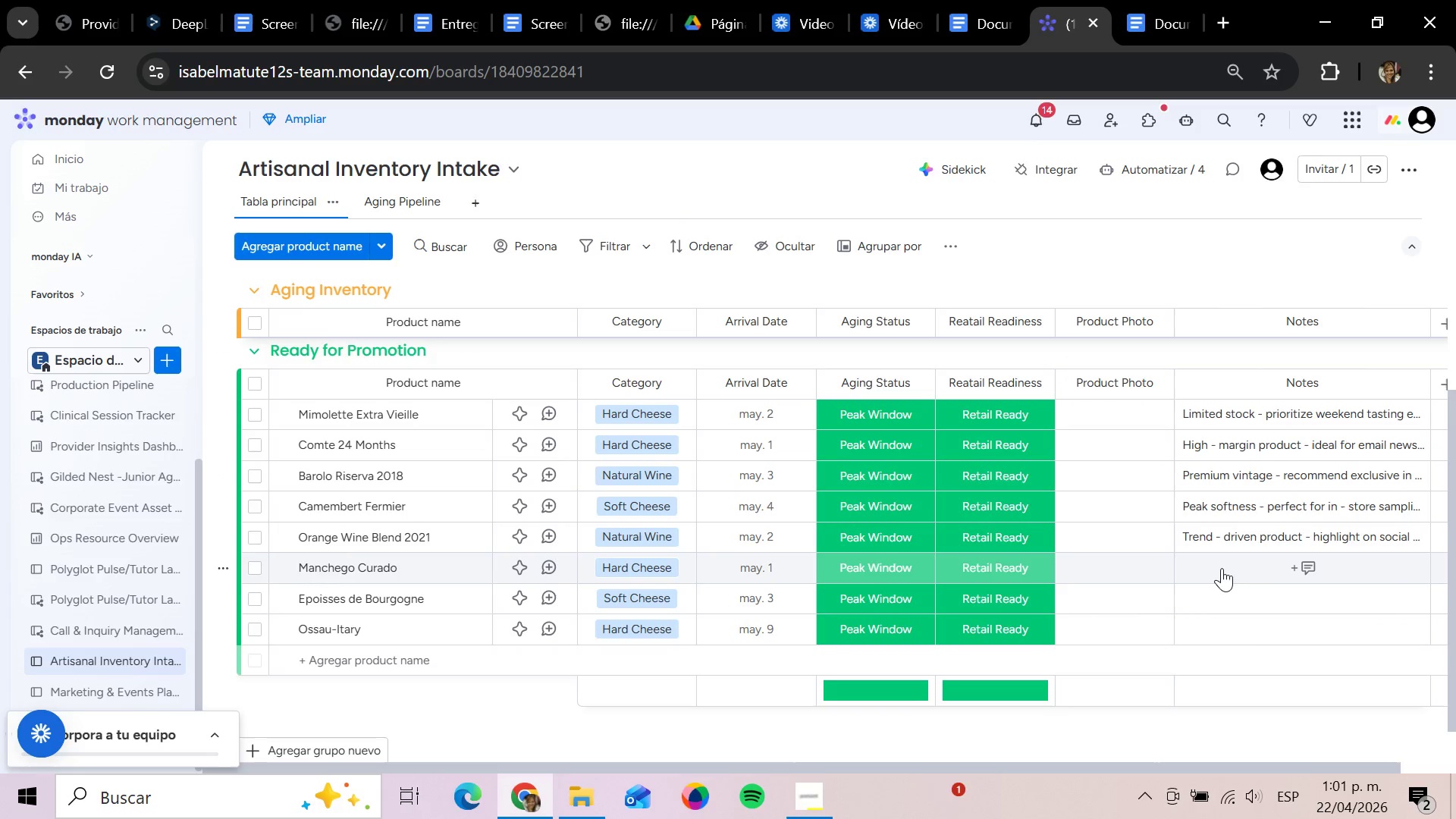 
left_click([1222, 568])
 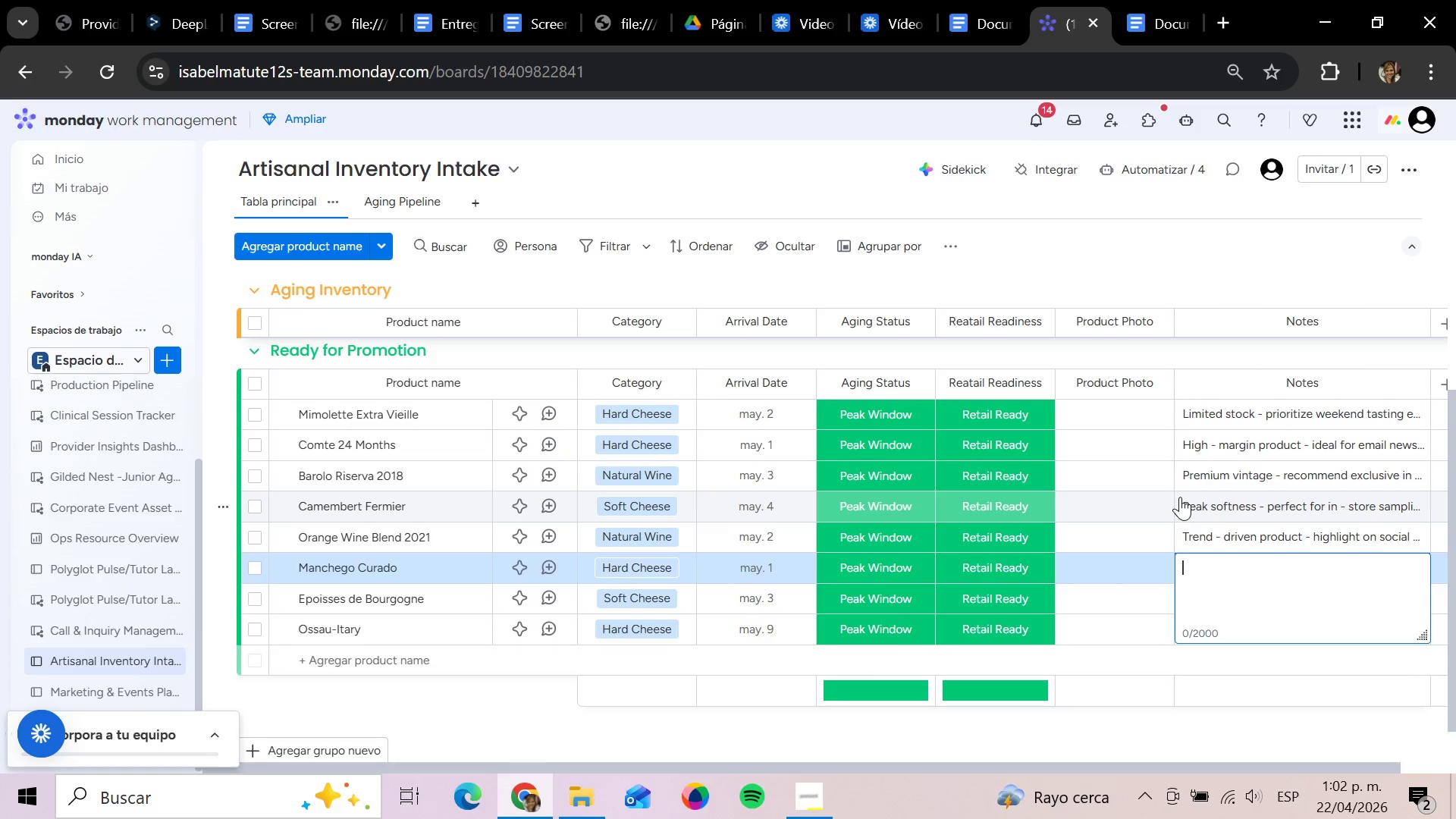 
wait(56.38)
 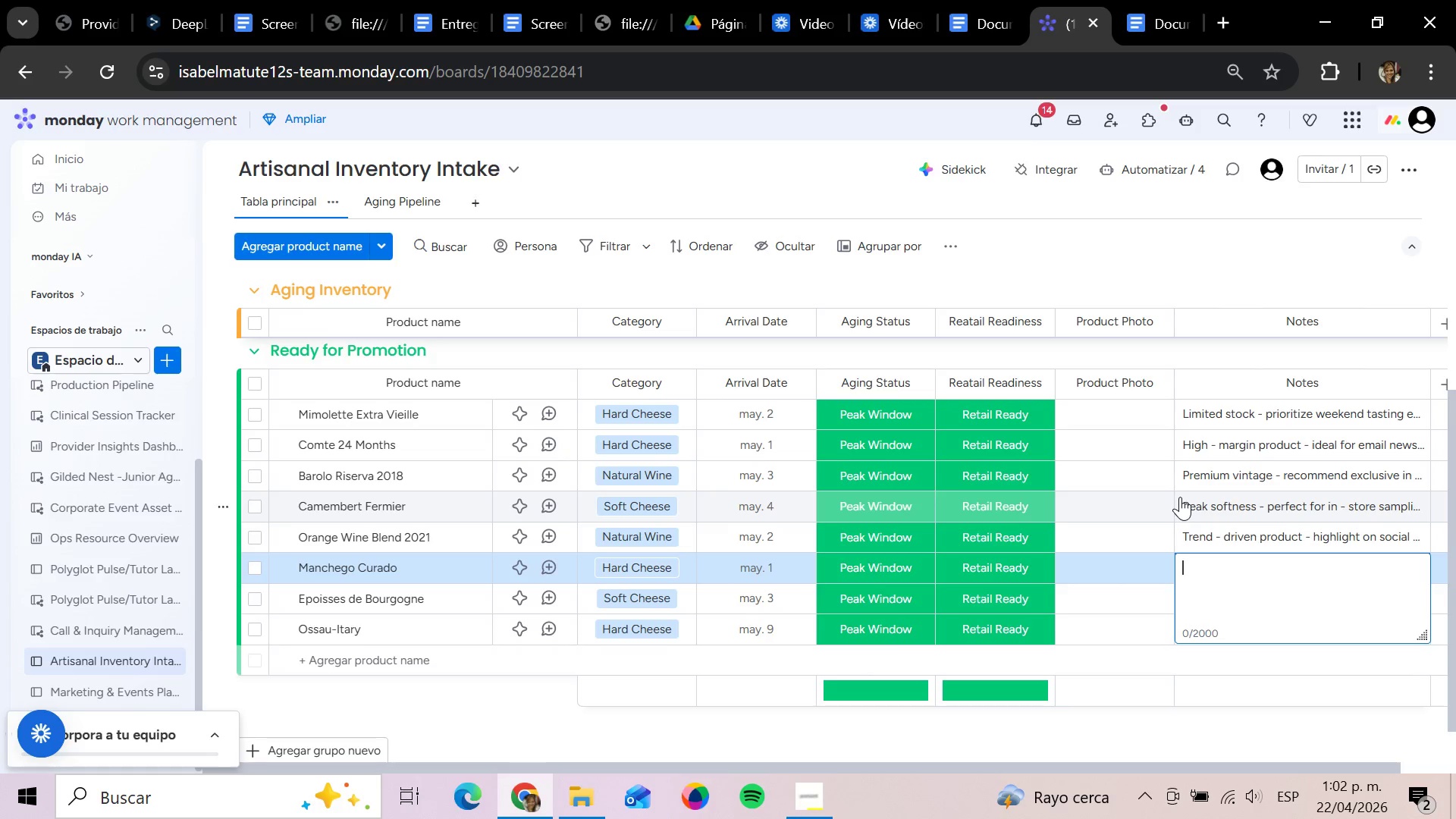 
type(c)
key(Backspace)
type(Customer favorite - S)
key(Backspace)
type(strong candidate for bundle promotion)
 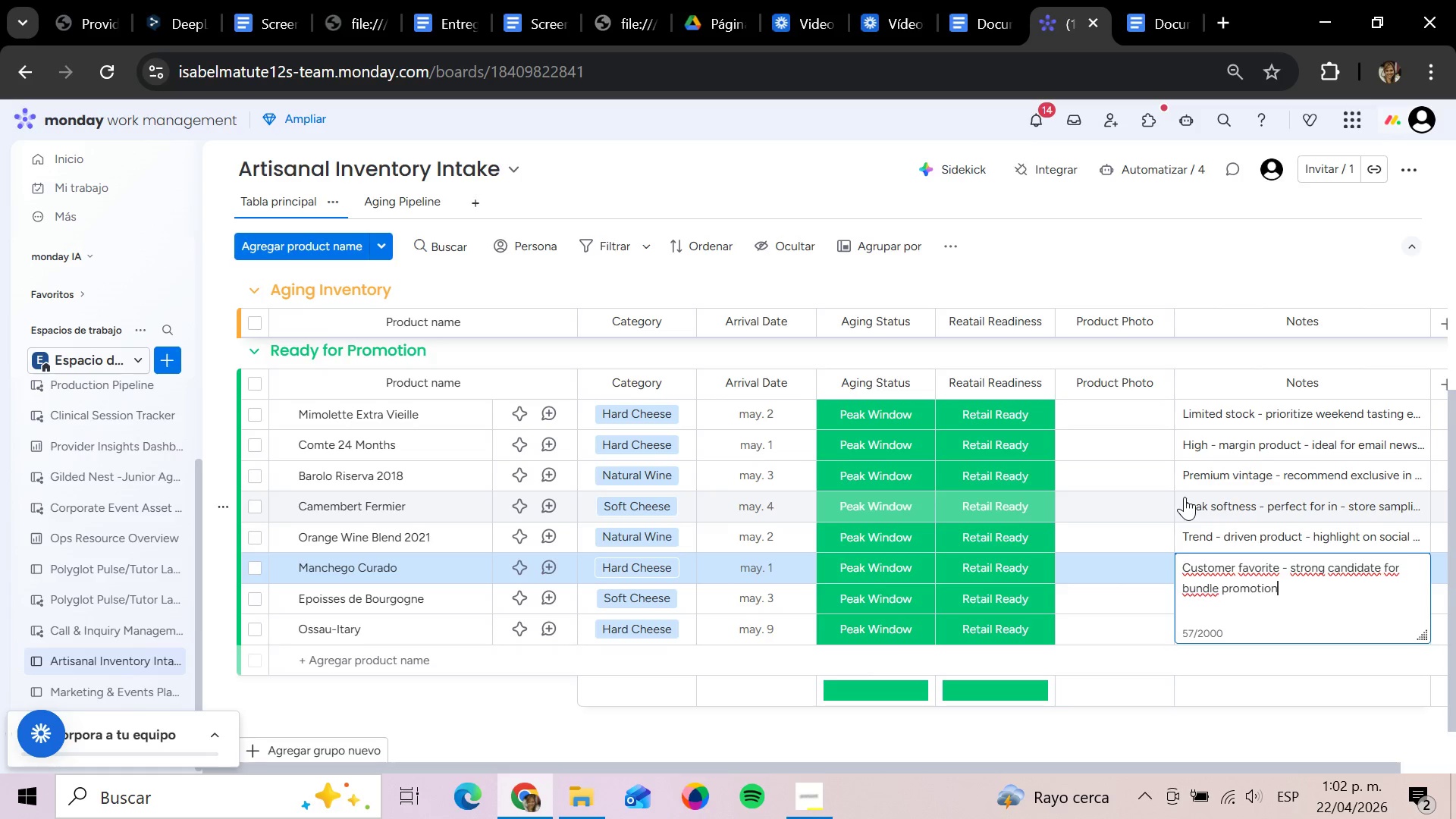 
key(Enter)
 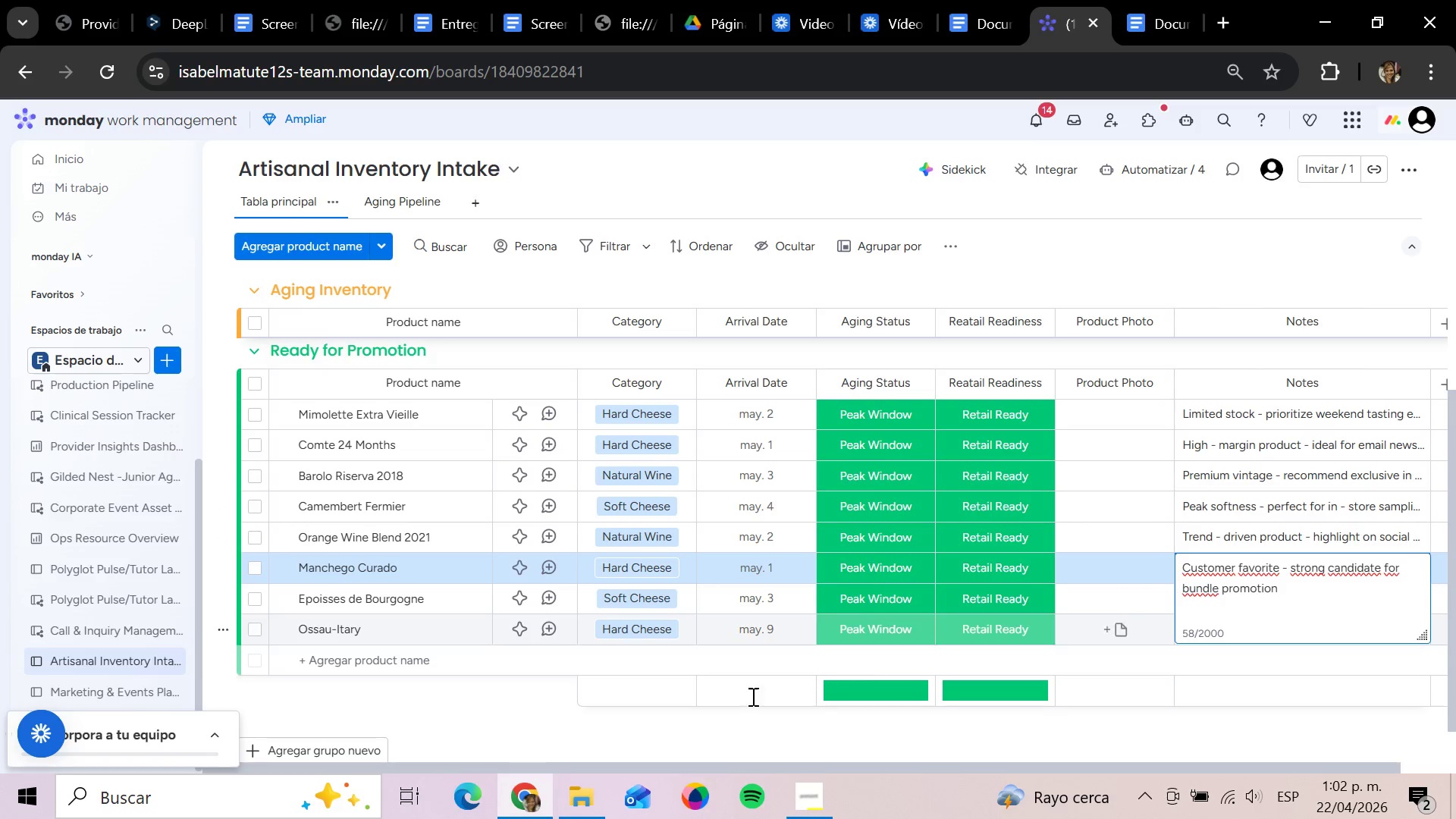 
left_click([485, 728])
 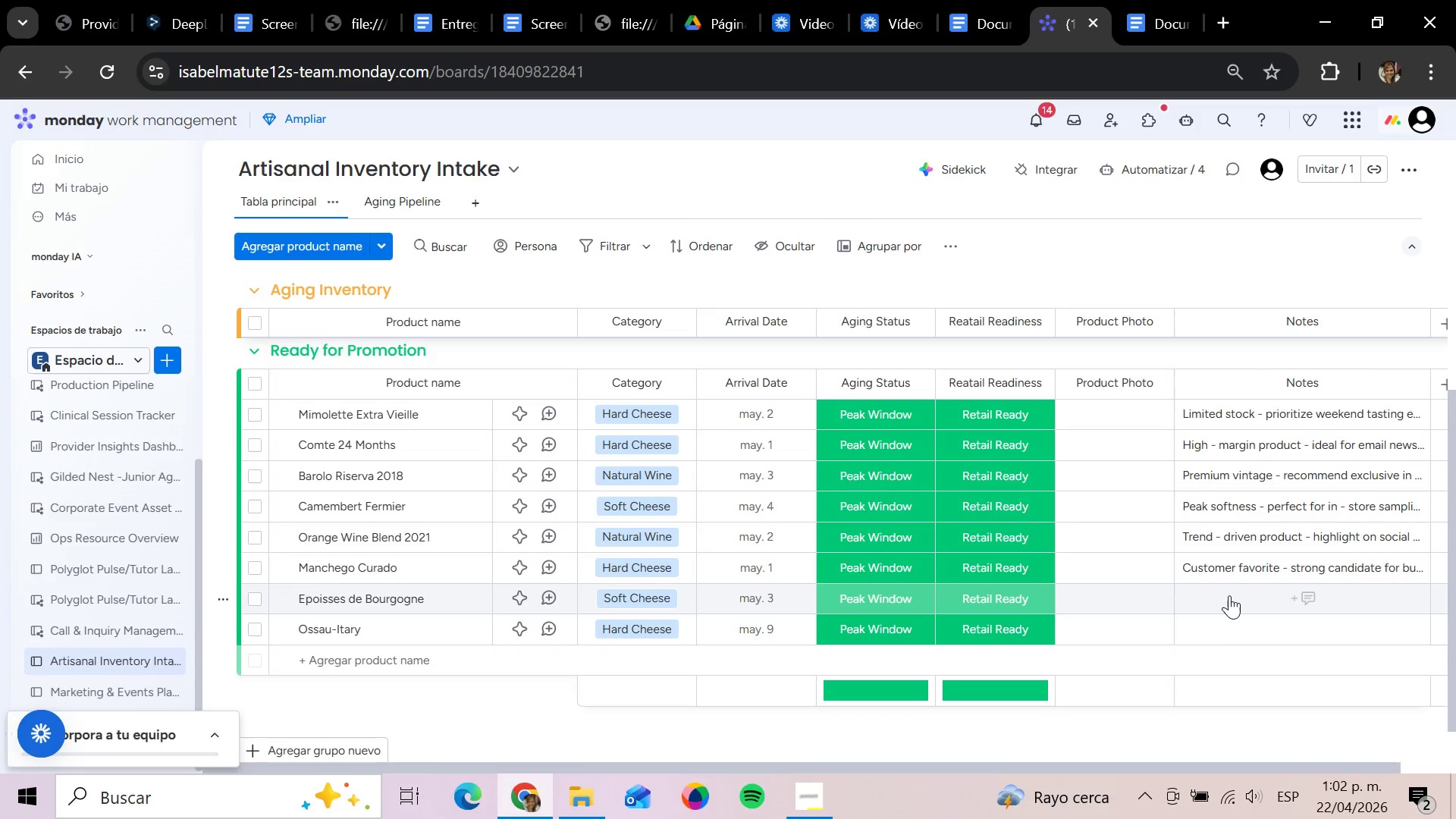 
left_click([1229, 595])
 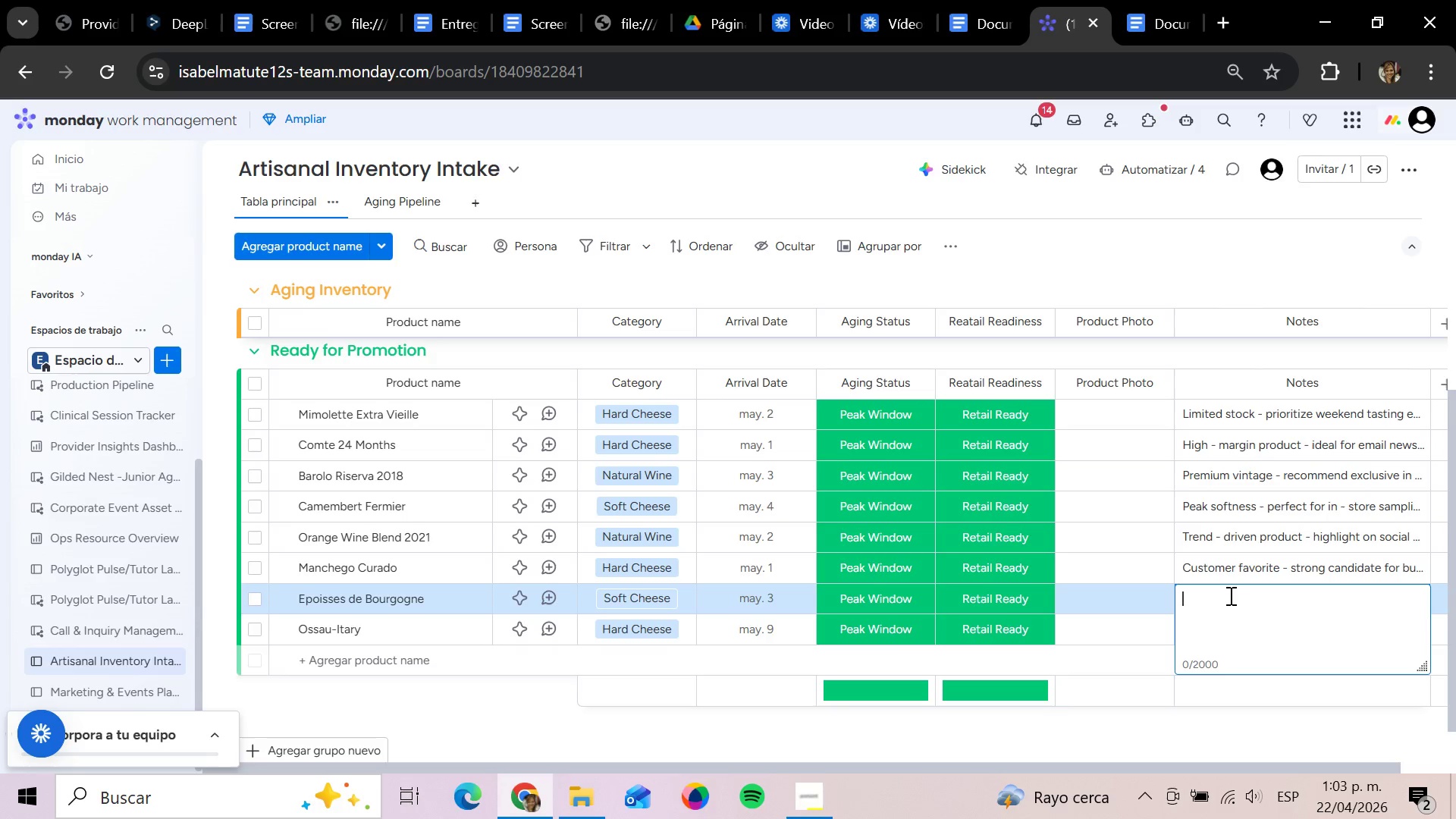 
wait(36.22)
 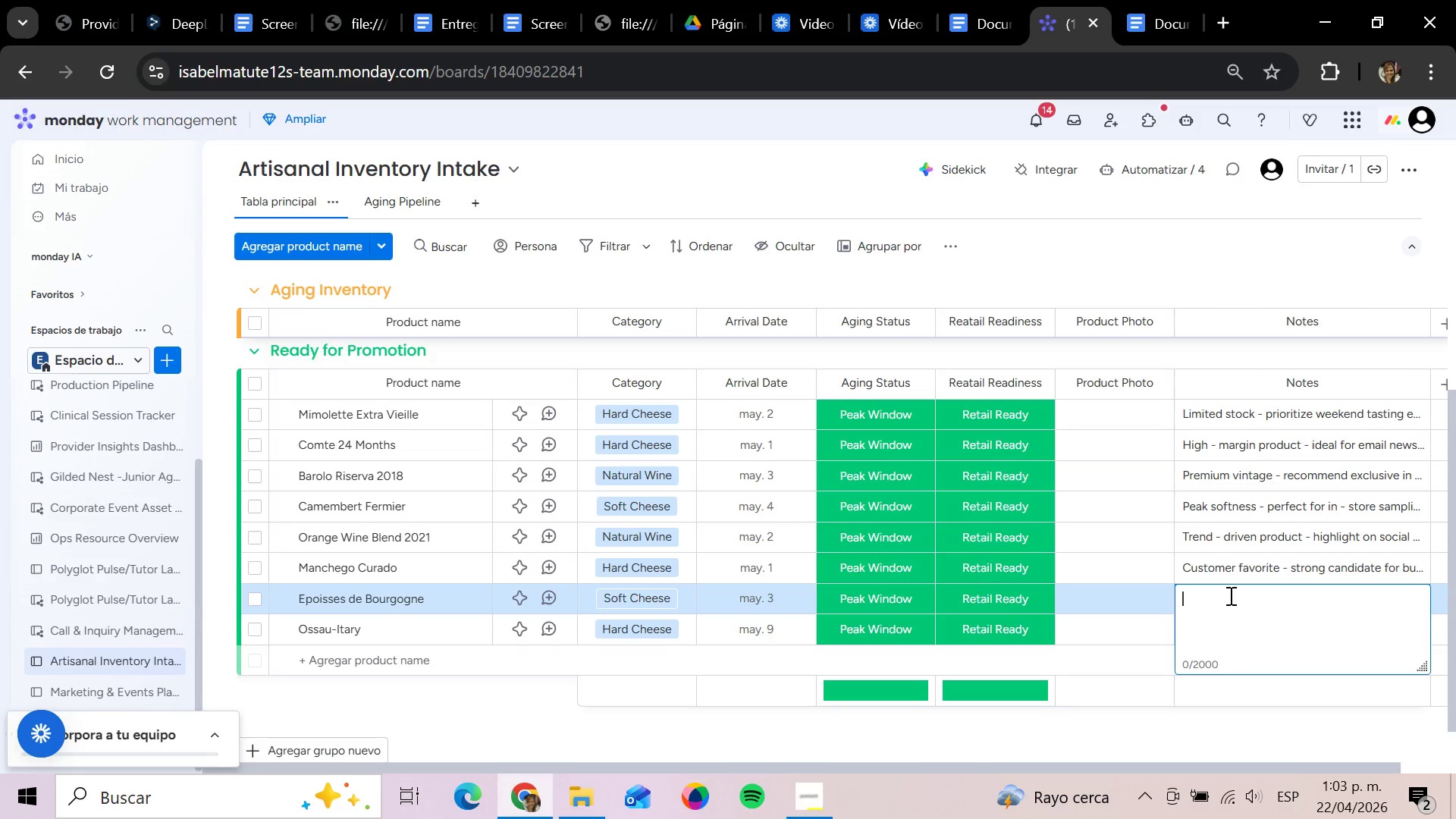 
type(Strong )
 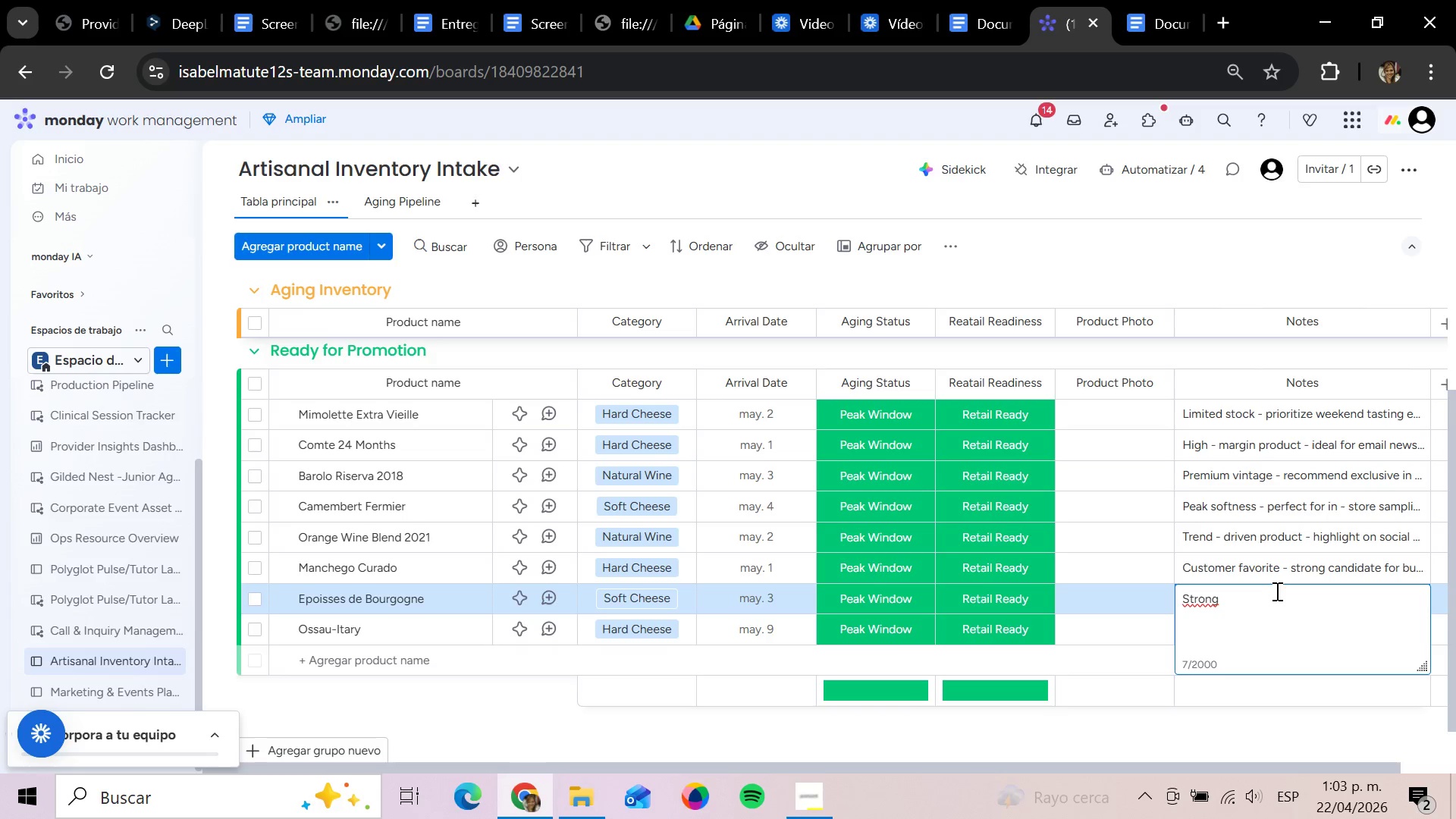 
type(aroma -)
 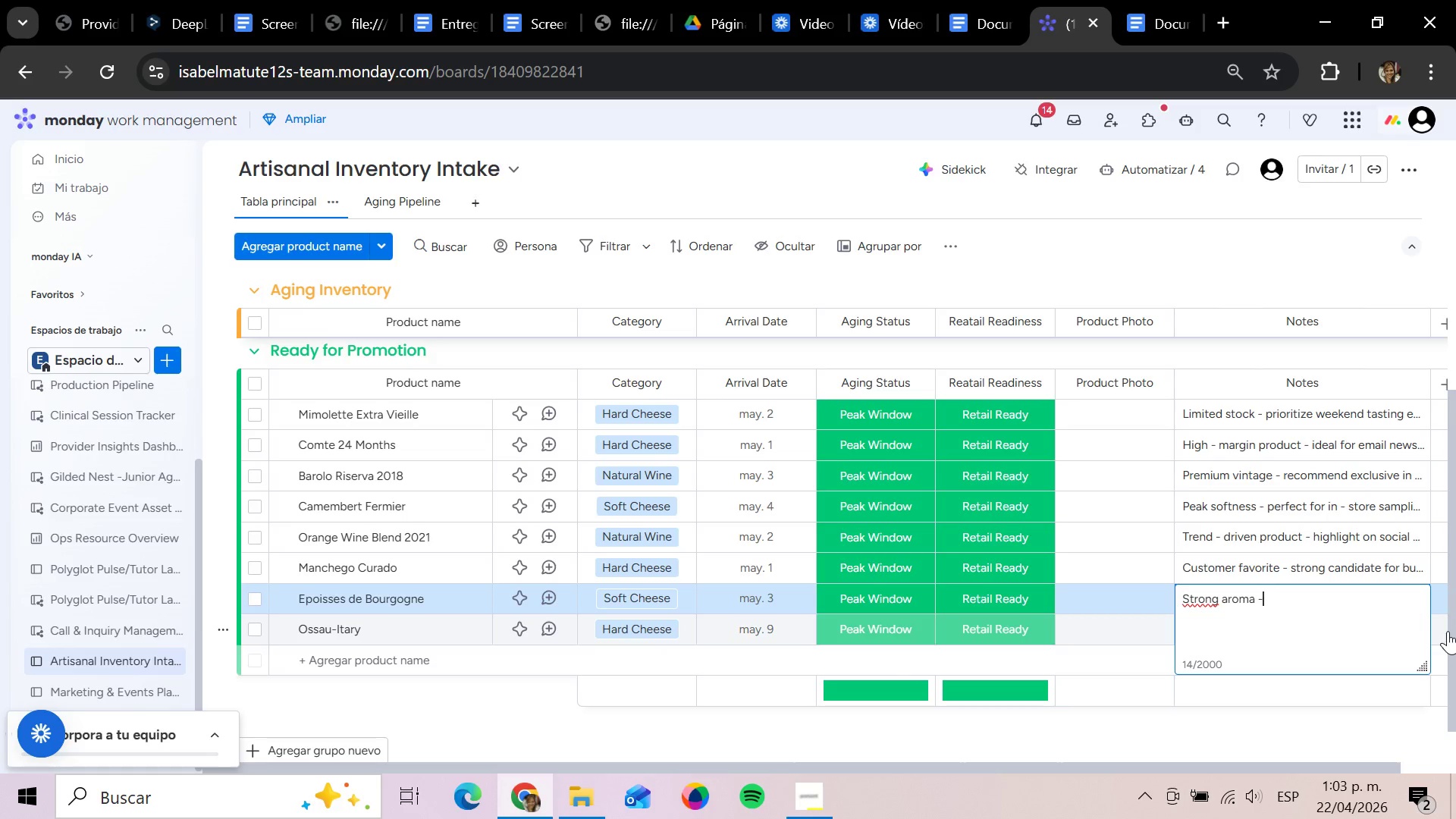 
type( target niche audience and wine pairing )
 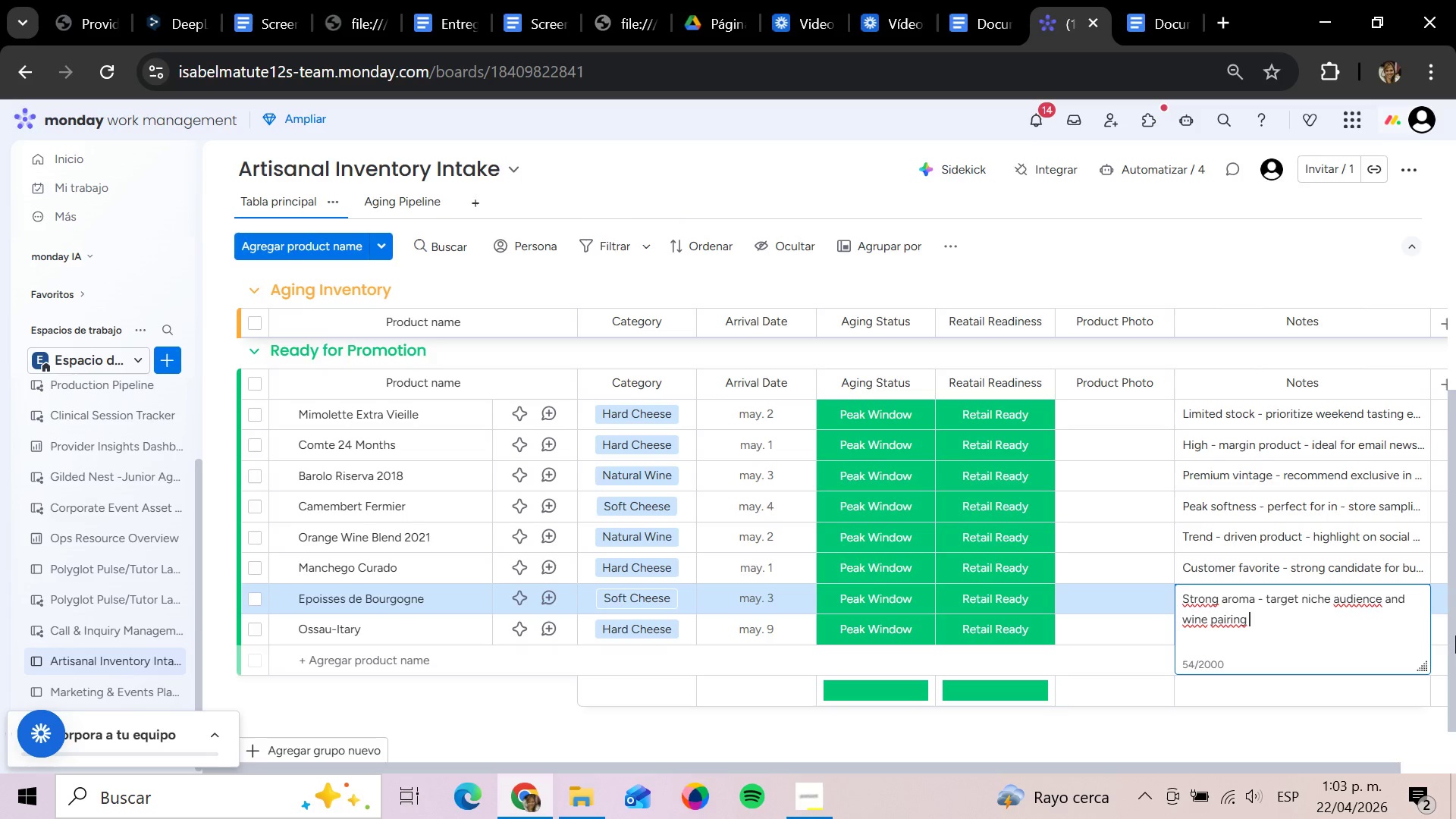 
type(en)
key(Backspace)
type(ventent)
 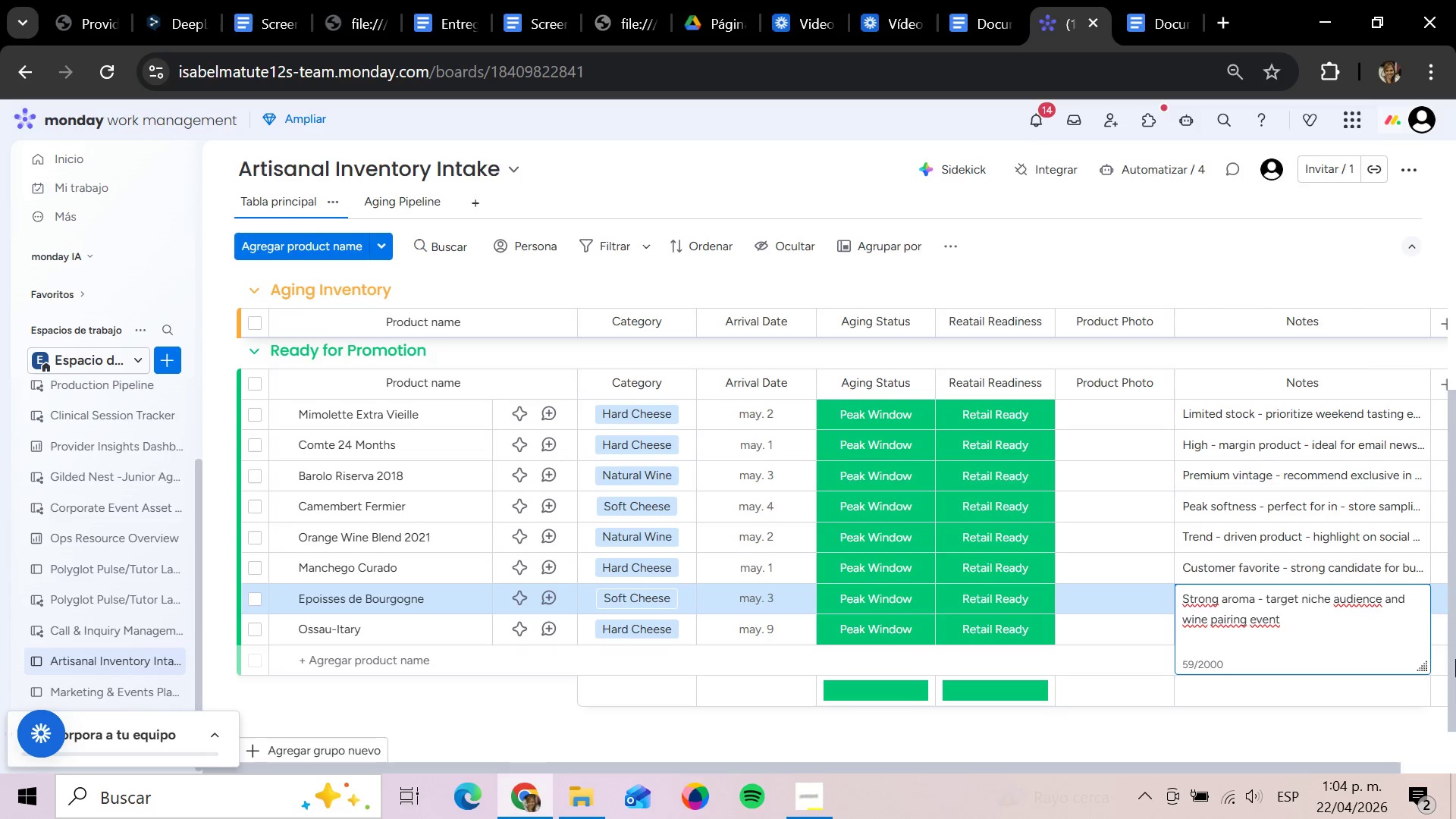 
wait(40.11)
 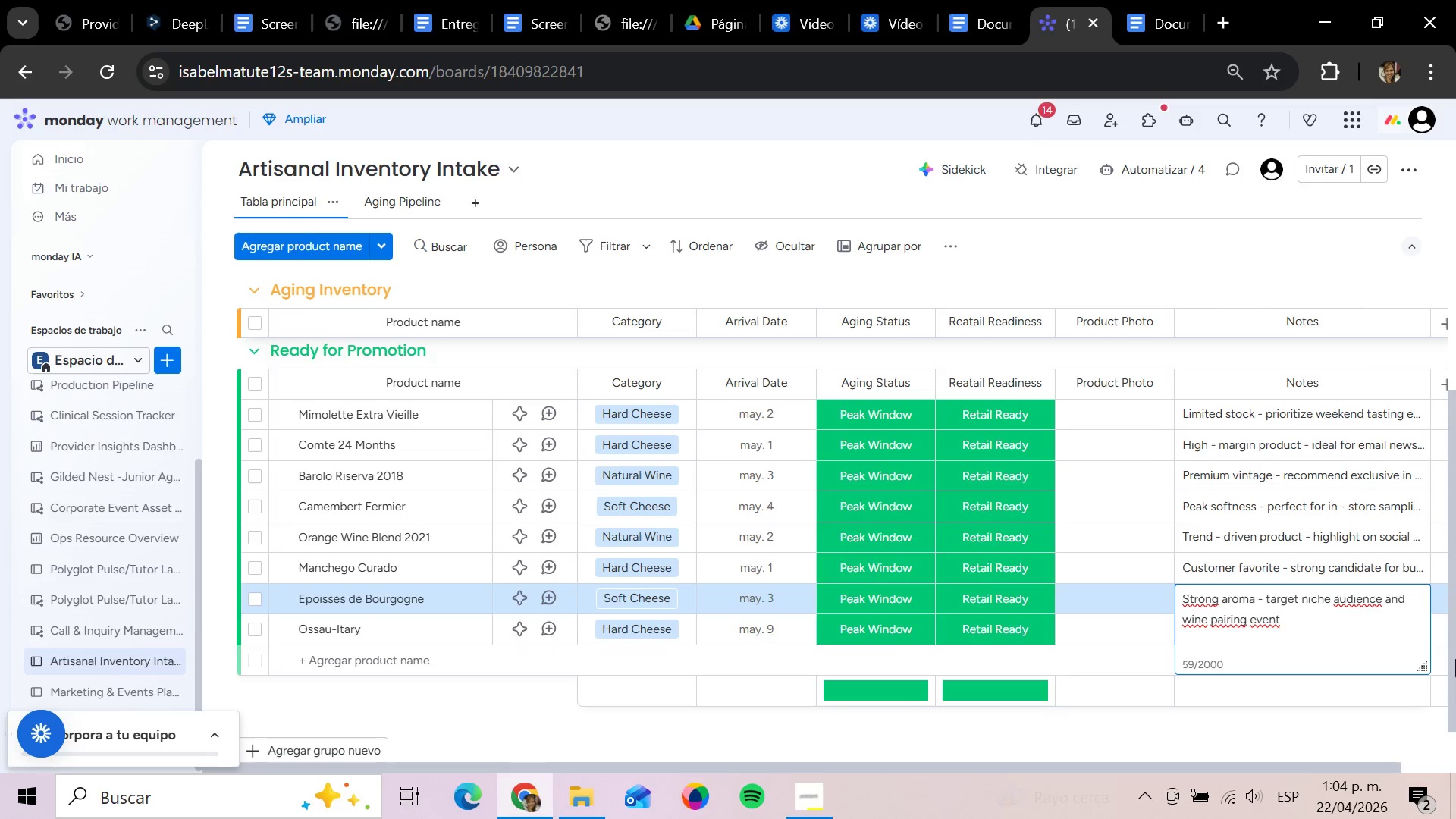 
key(Enter)
 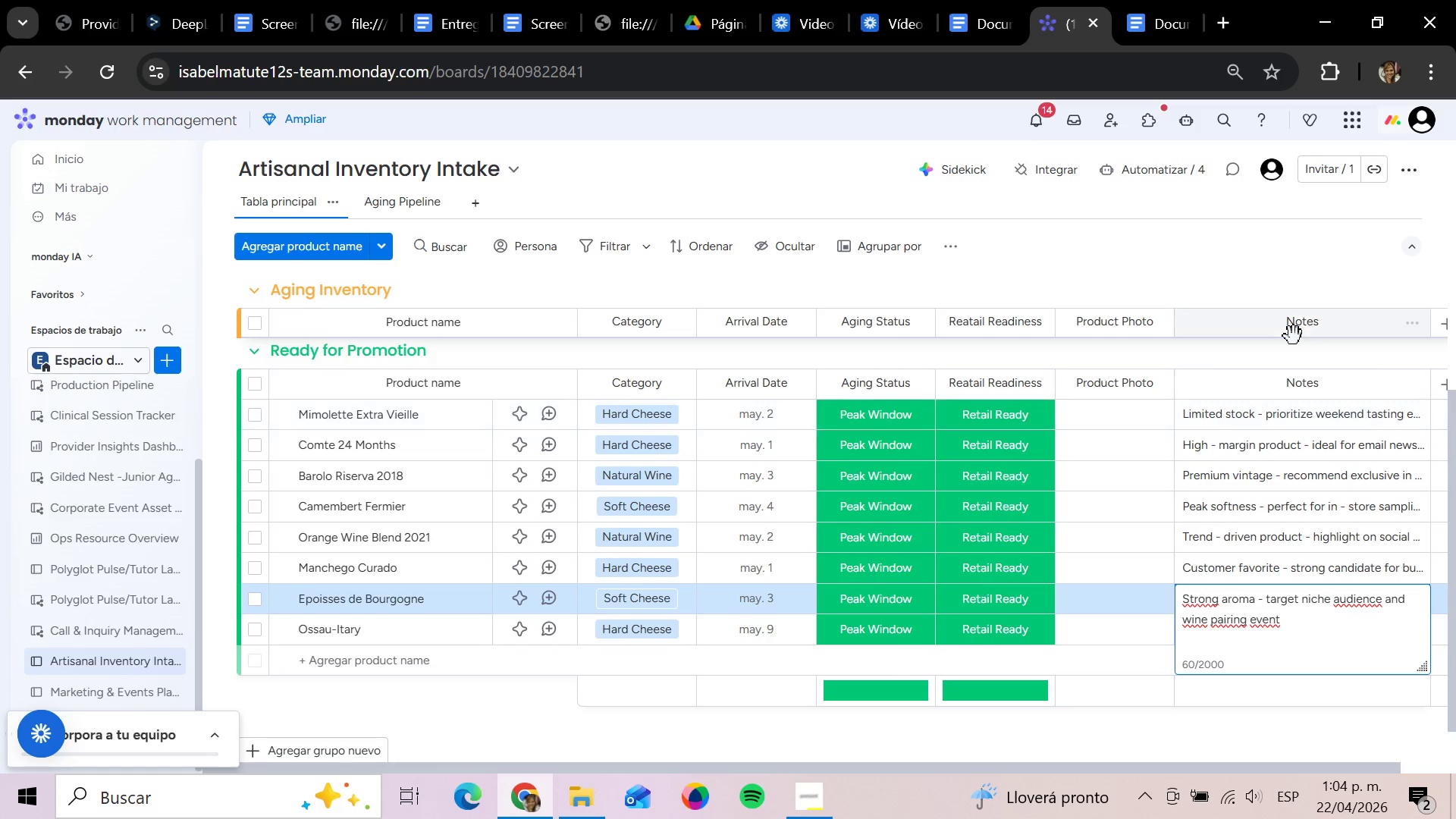 
left_click([1276, 359])
 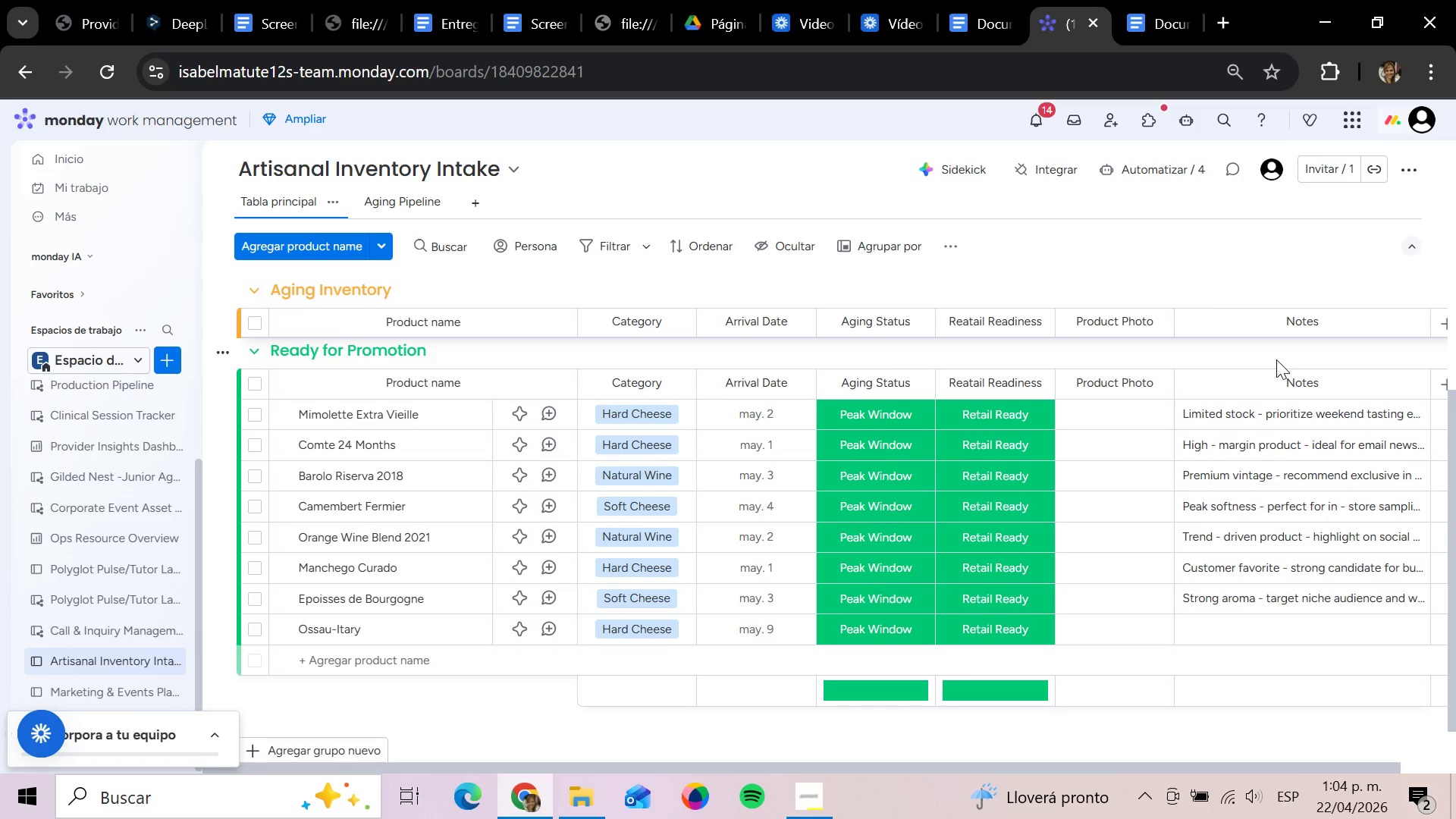 
wait(5.99)
 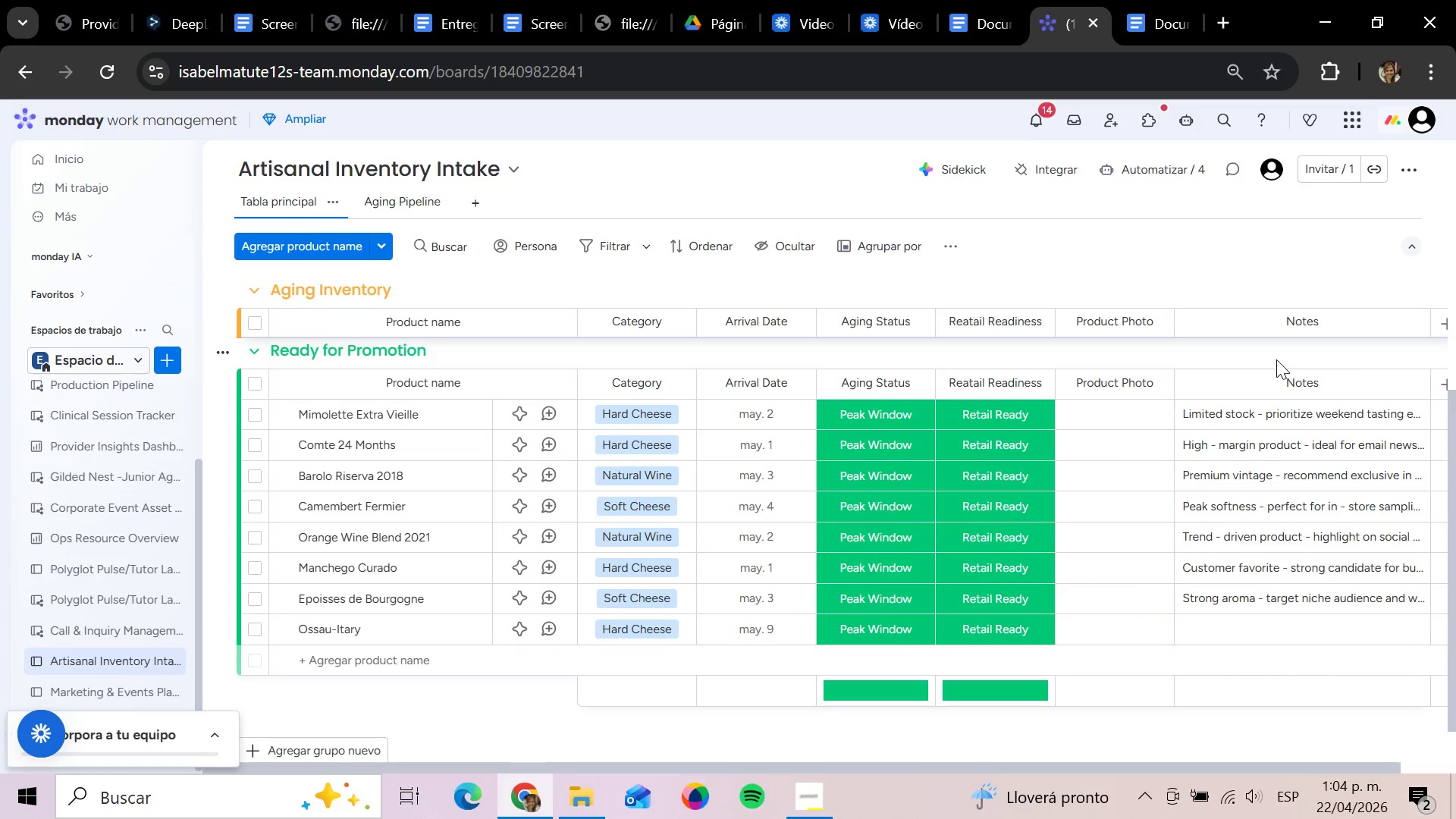 
mouse_move([1197, 591])
 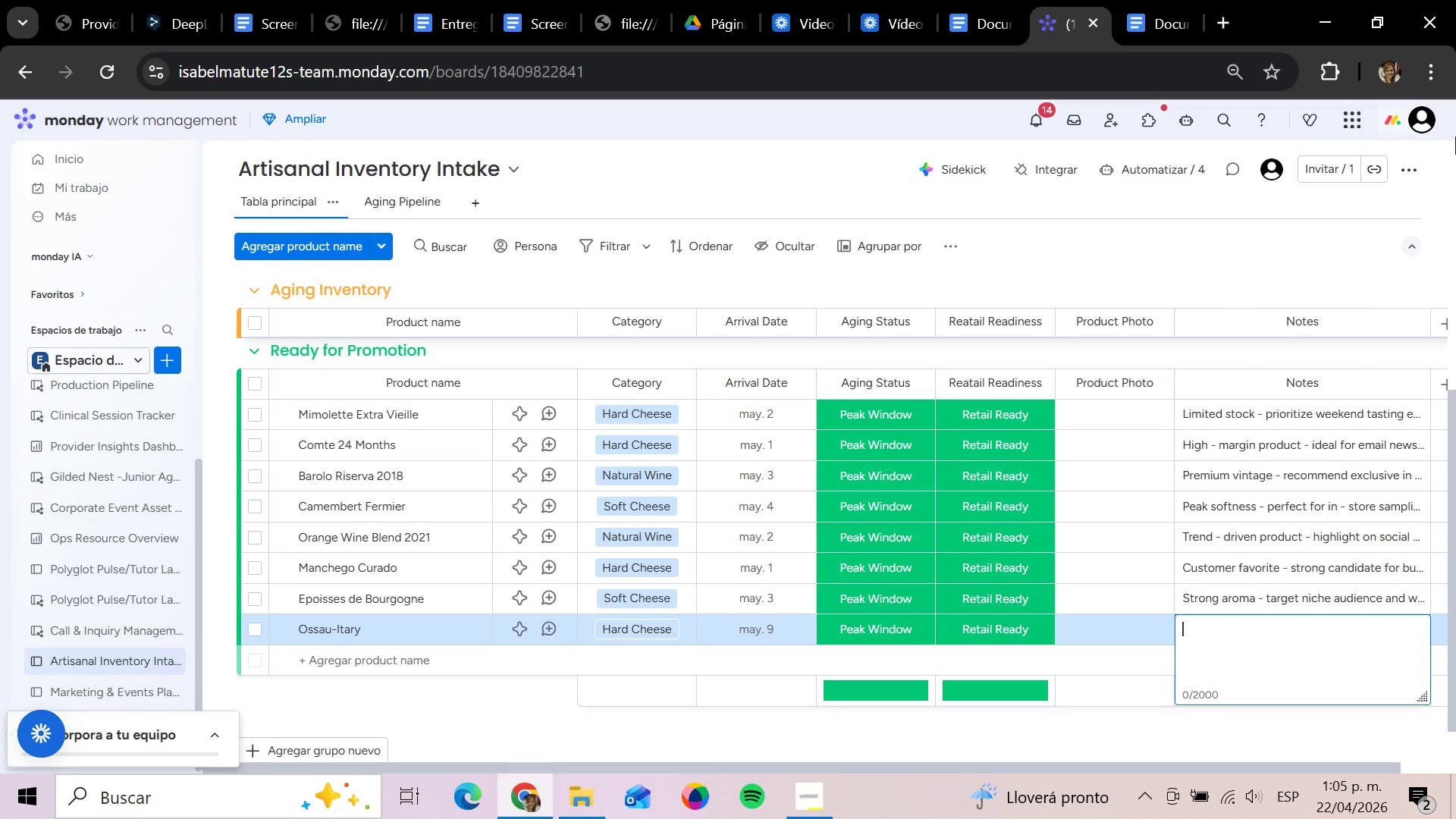 
wait(33.56)
 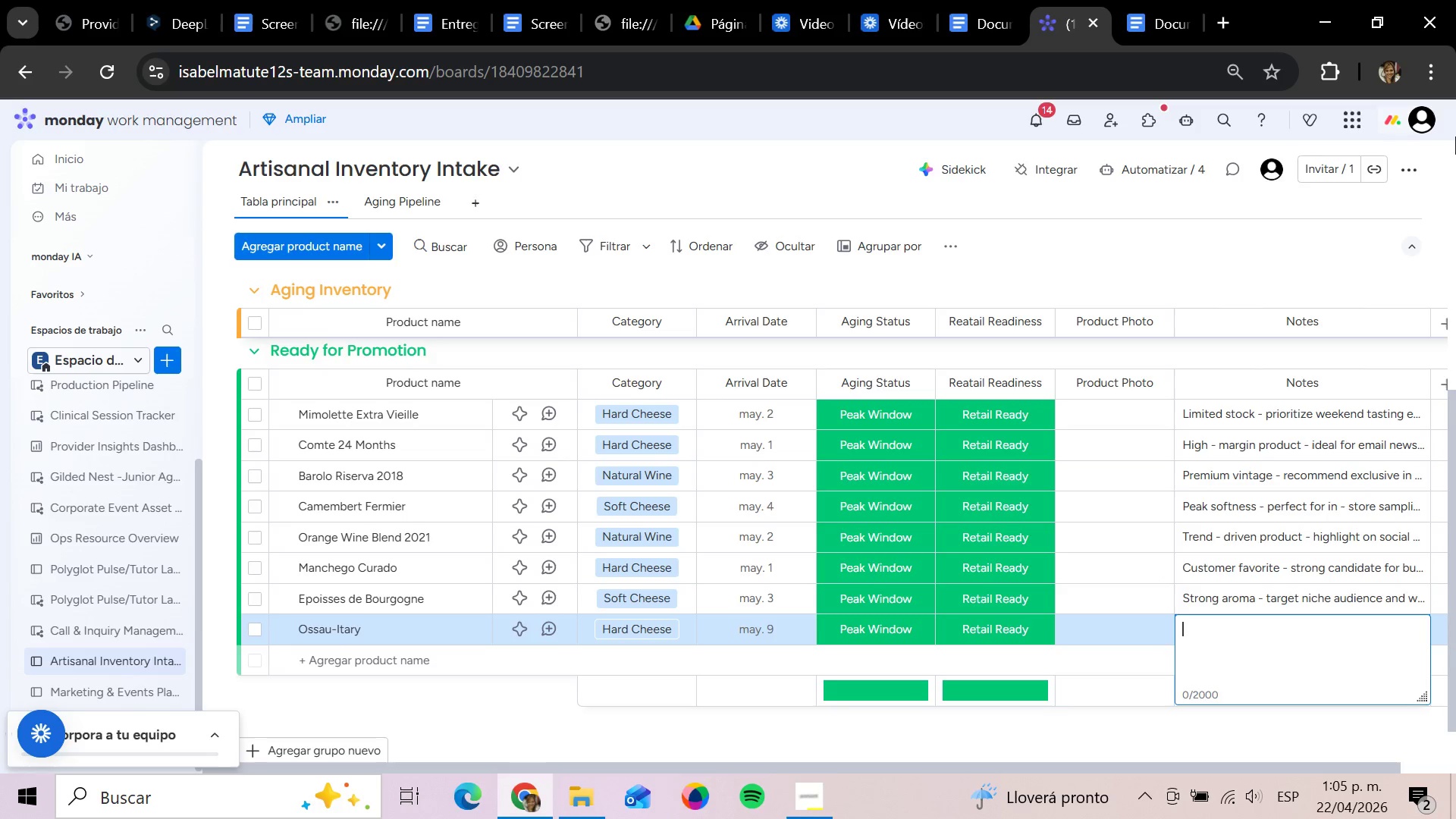 
type(Early afn)
key(Backspace)
key(Backspace)
type(ging stage - not ready for marke)
 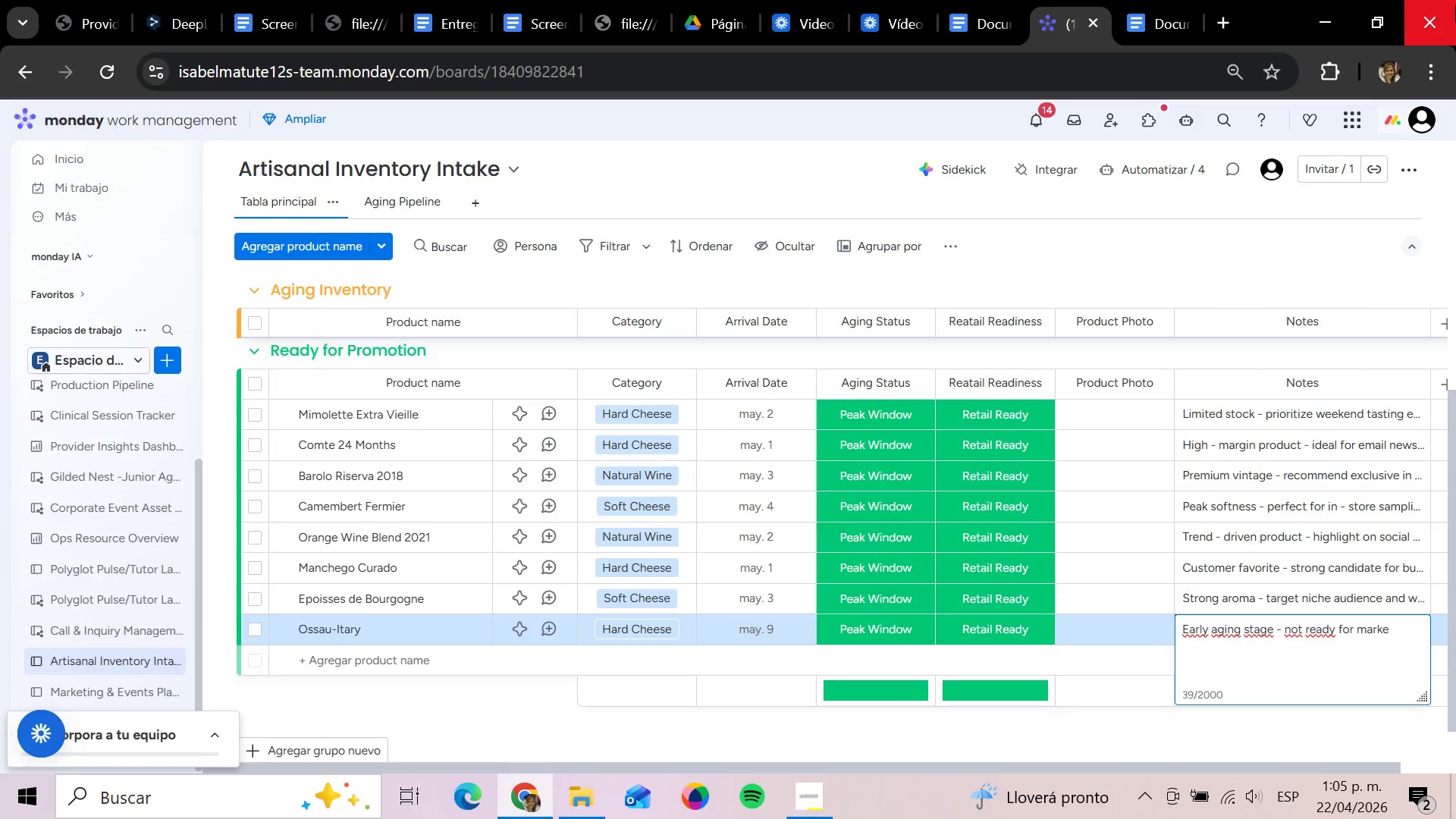 
type(ting yet)
 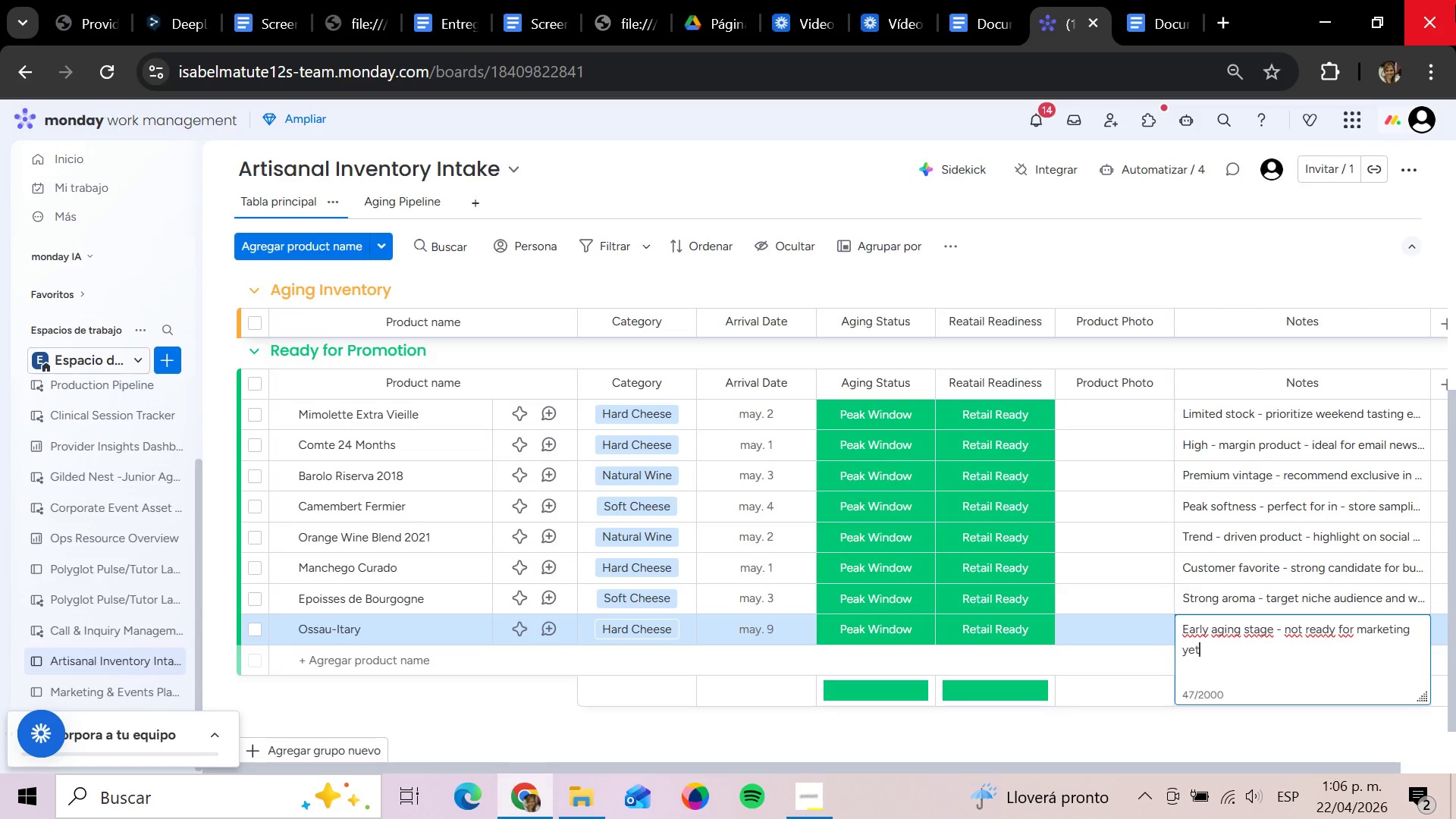 
key(Enter)
 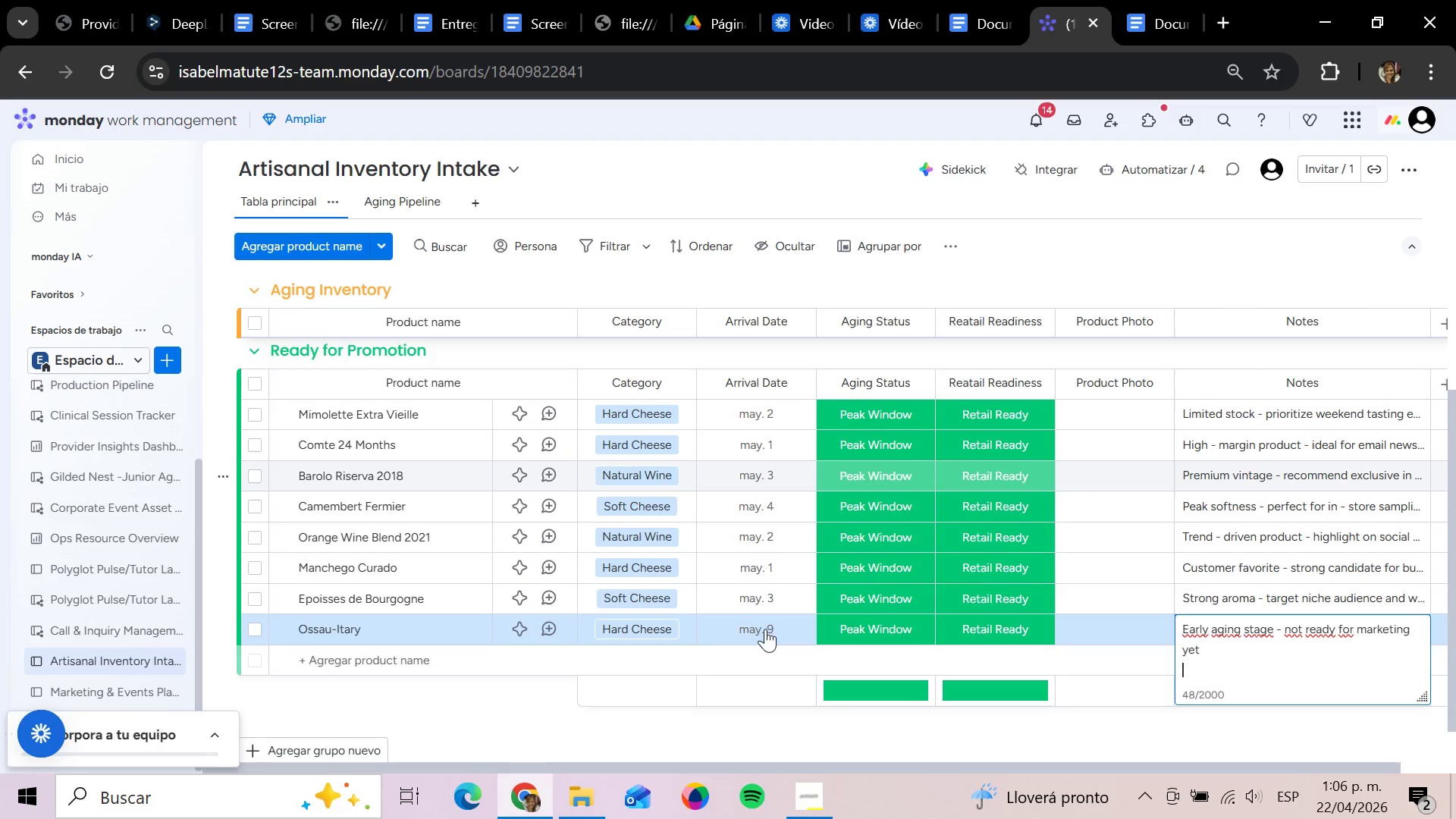 
left_click_drag(start_coordinate=[560, 709], to_coordinate=[560, 717])
 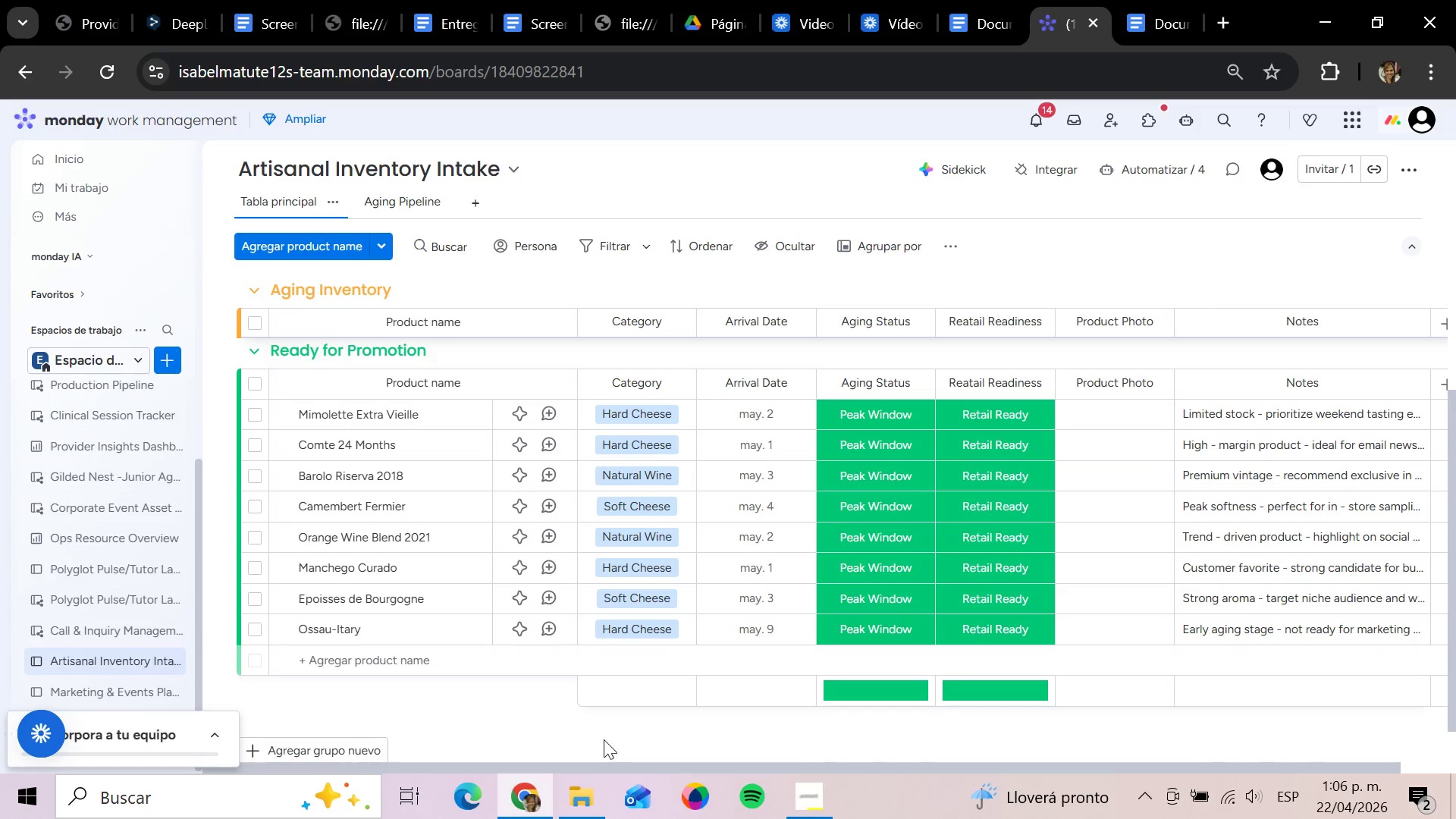 
scroll: coordinate [663, 722], scroll_direction: up, amount: 7.0
 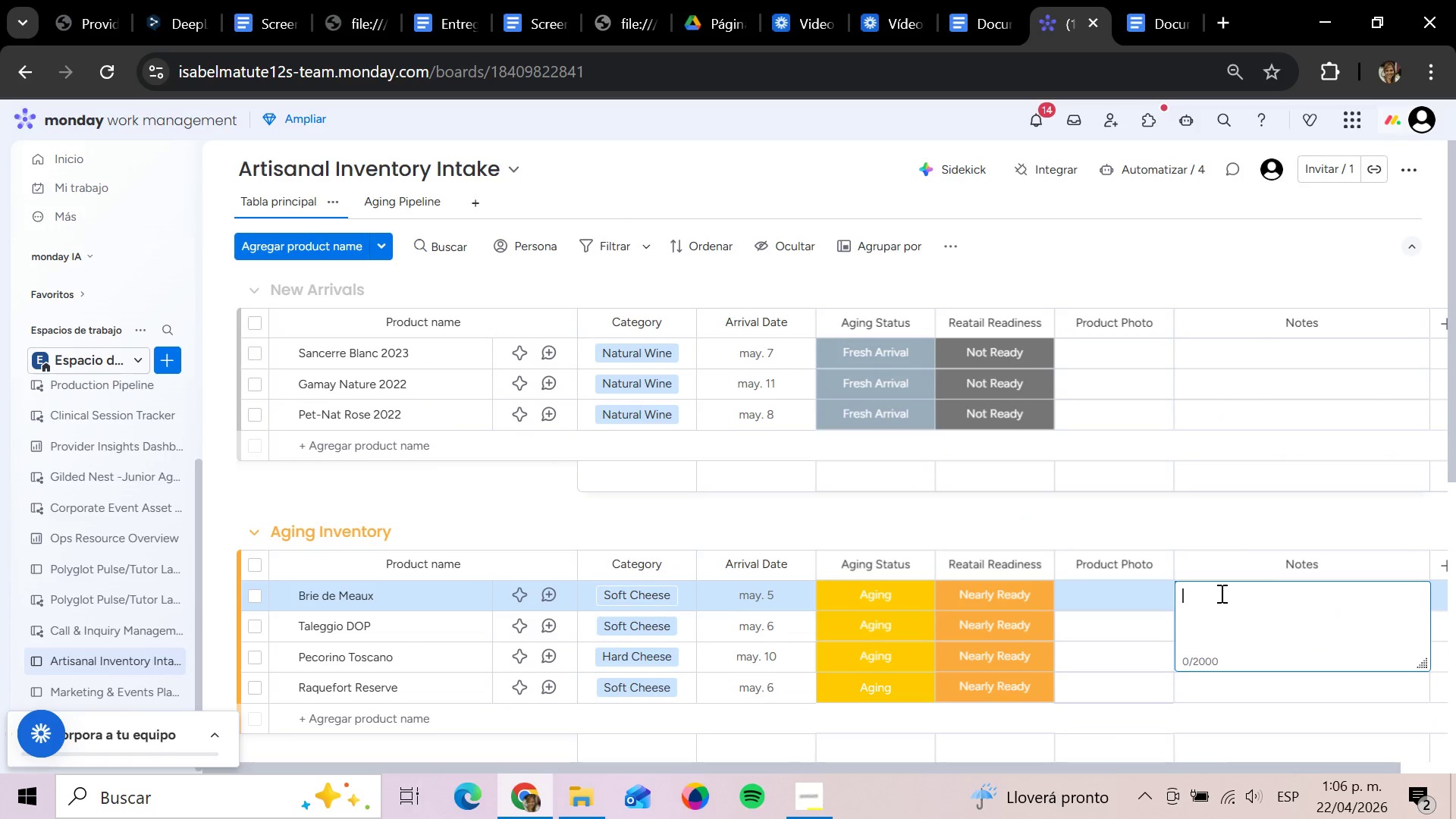 
wait(8.98)
 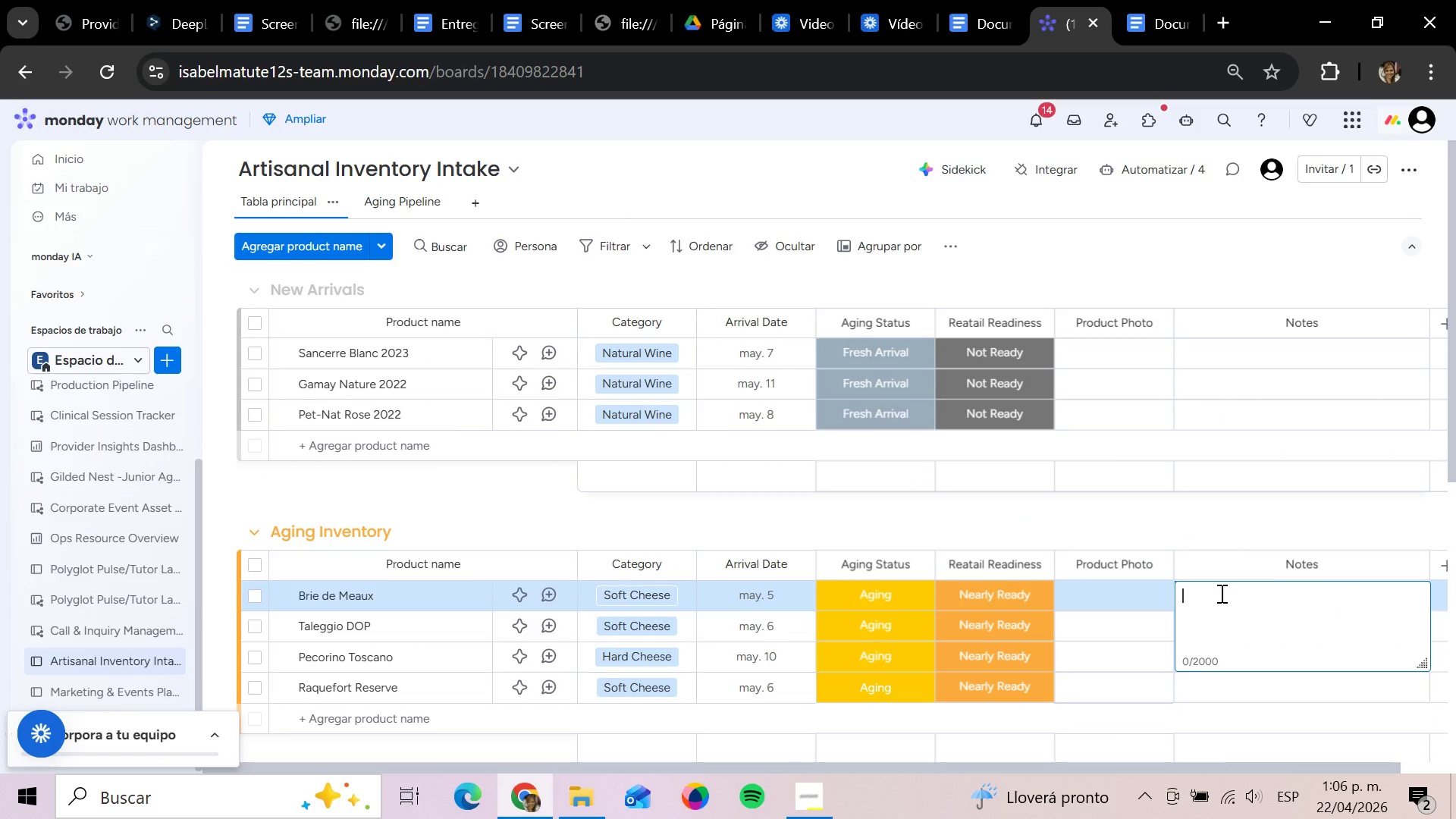 
type(S)
key(Backspace)
type(Approaching peak - monitor daily for pormotion readinee)
key(Backspace)
type(ss)
 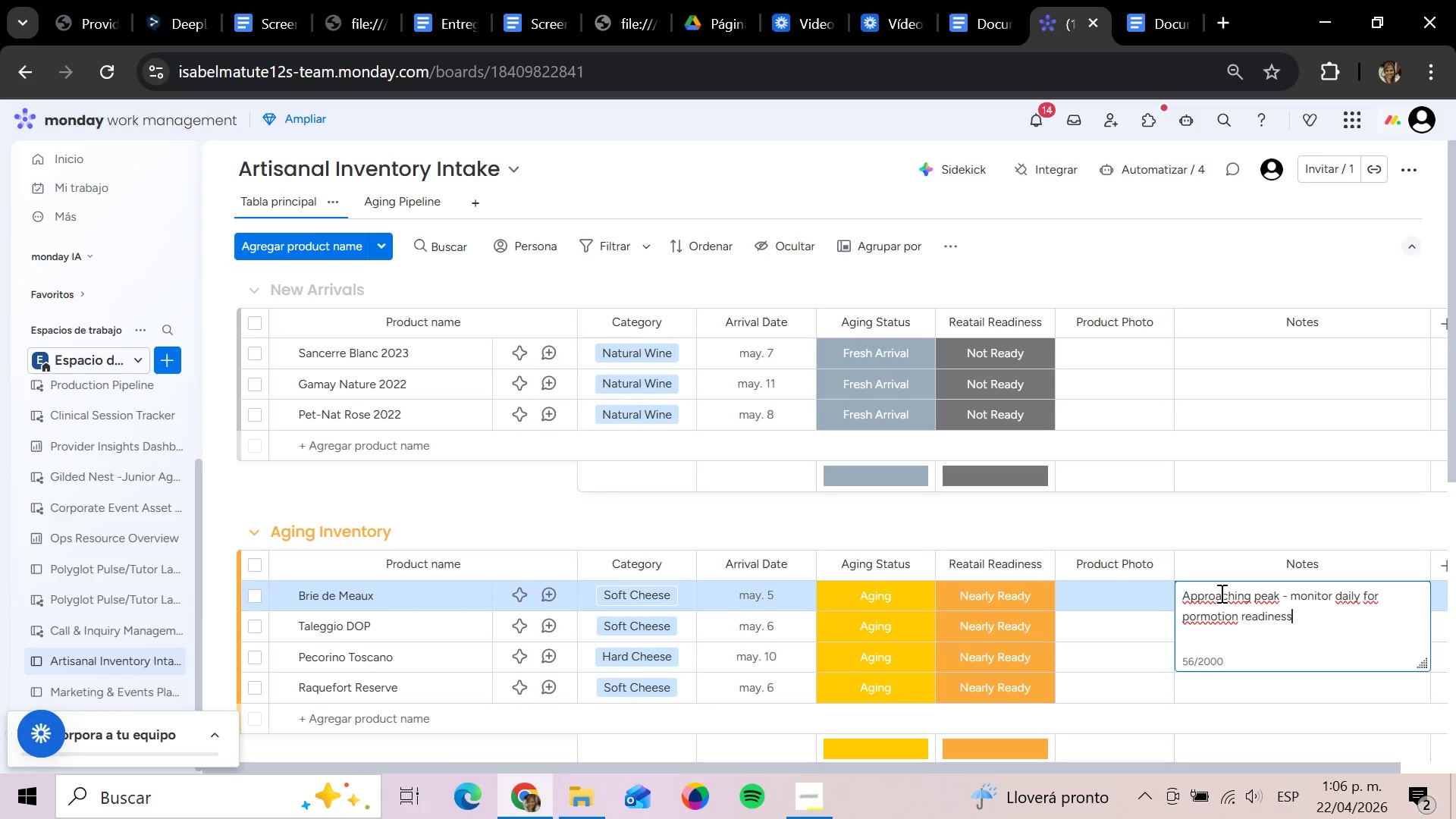 
key(Enter)
 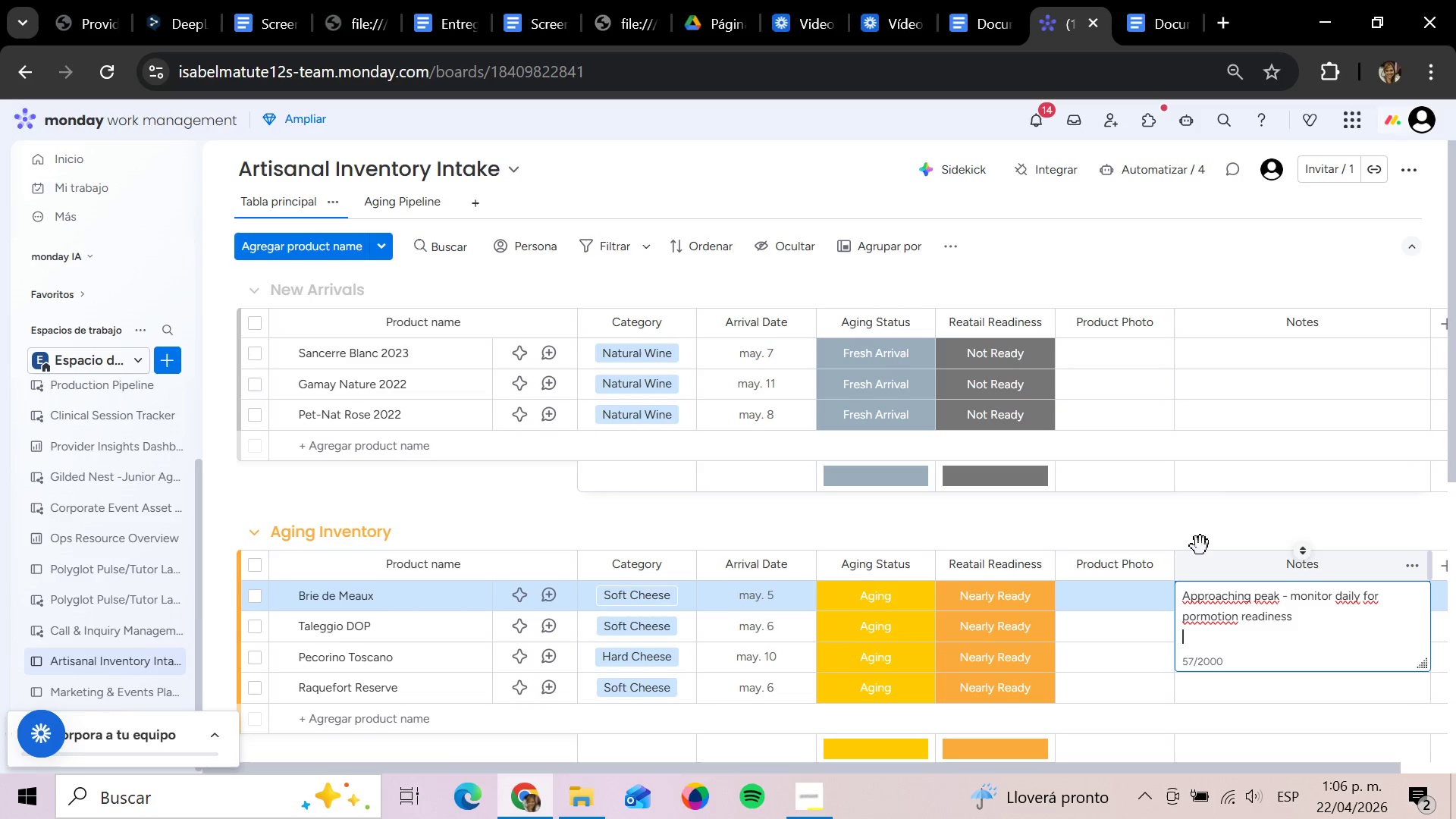 
left_click([1211, 534])
 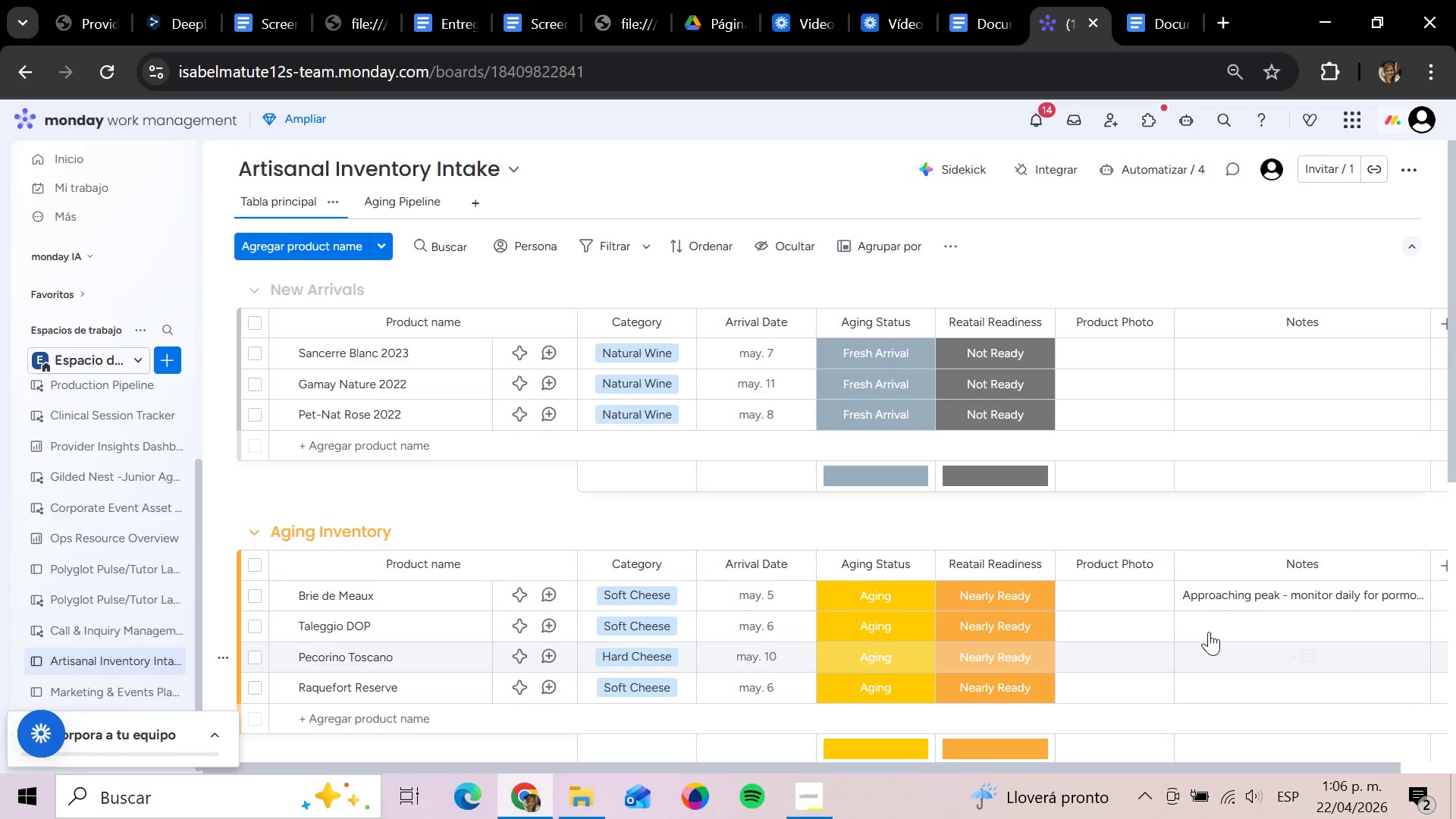 
left_click([1208, 629])
 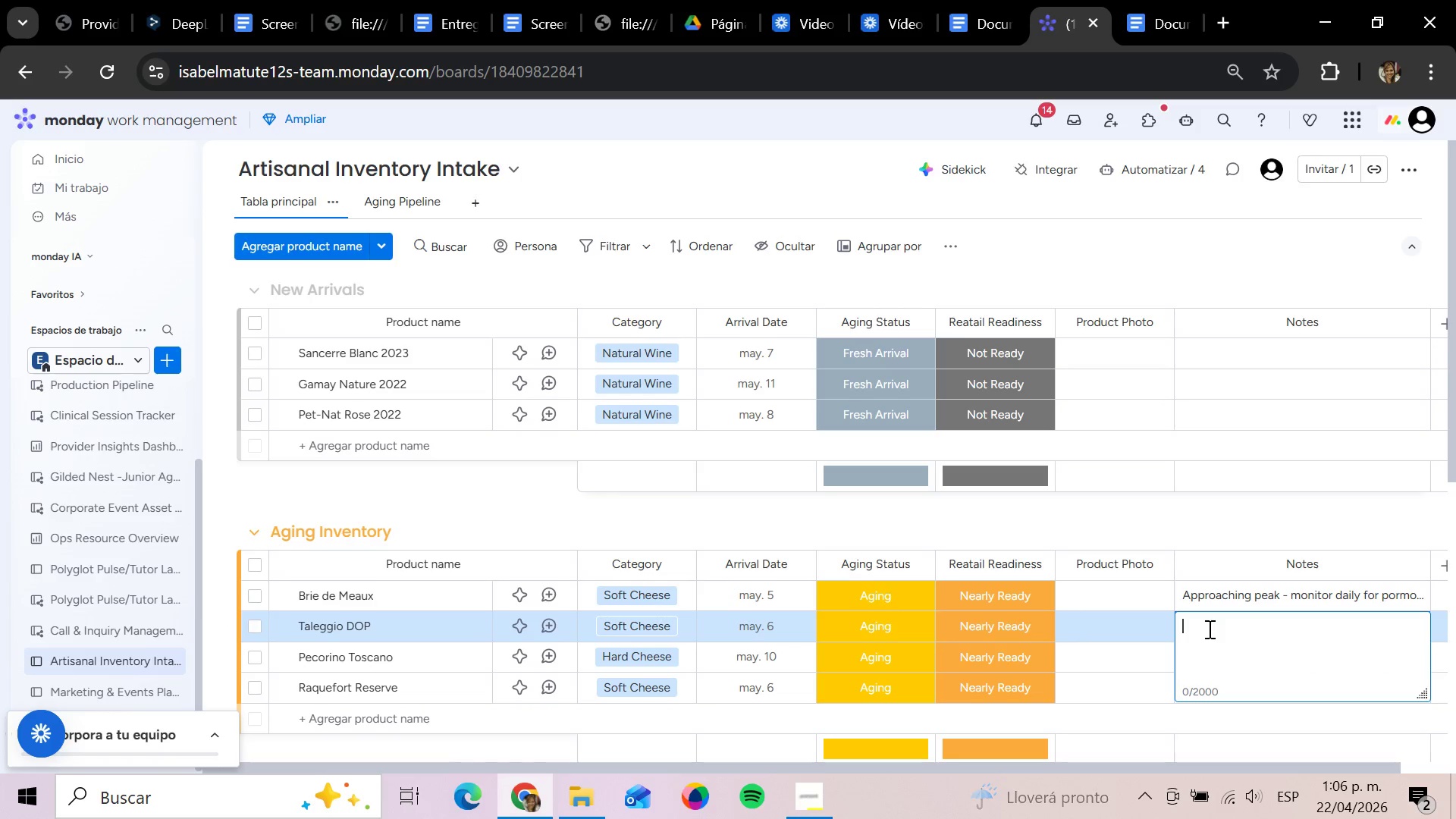 
type(Softening texture - ideal for upcoming tes)
key(Backspace)
key(Backspace)
type(as)
key(Backspace)
type(sting event)
 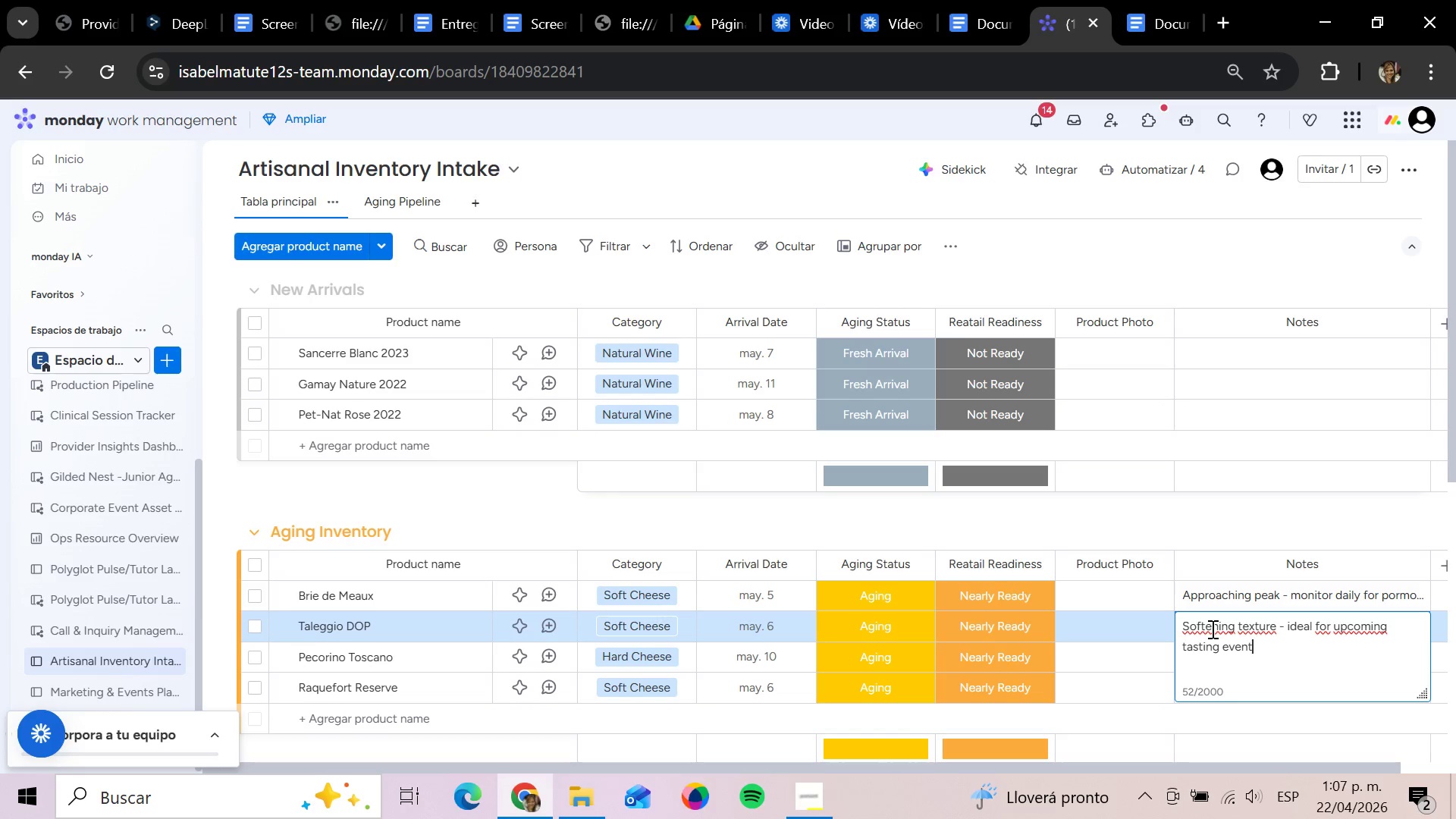 
key(Enter)
 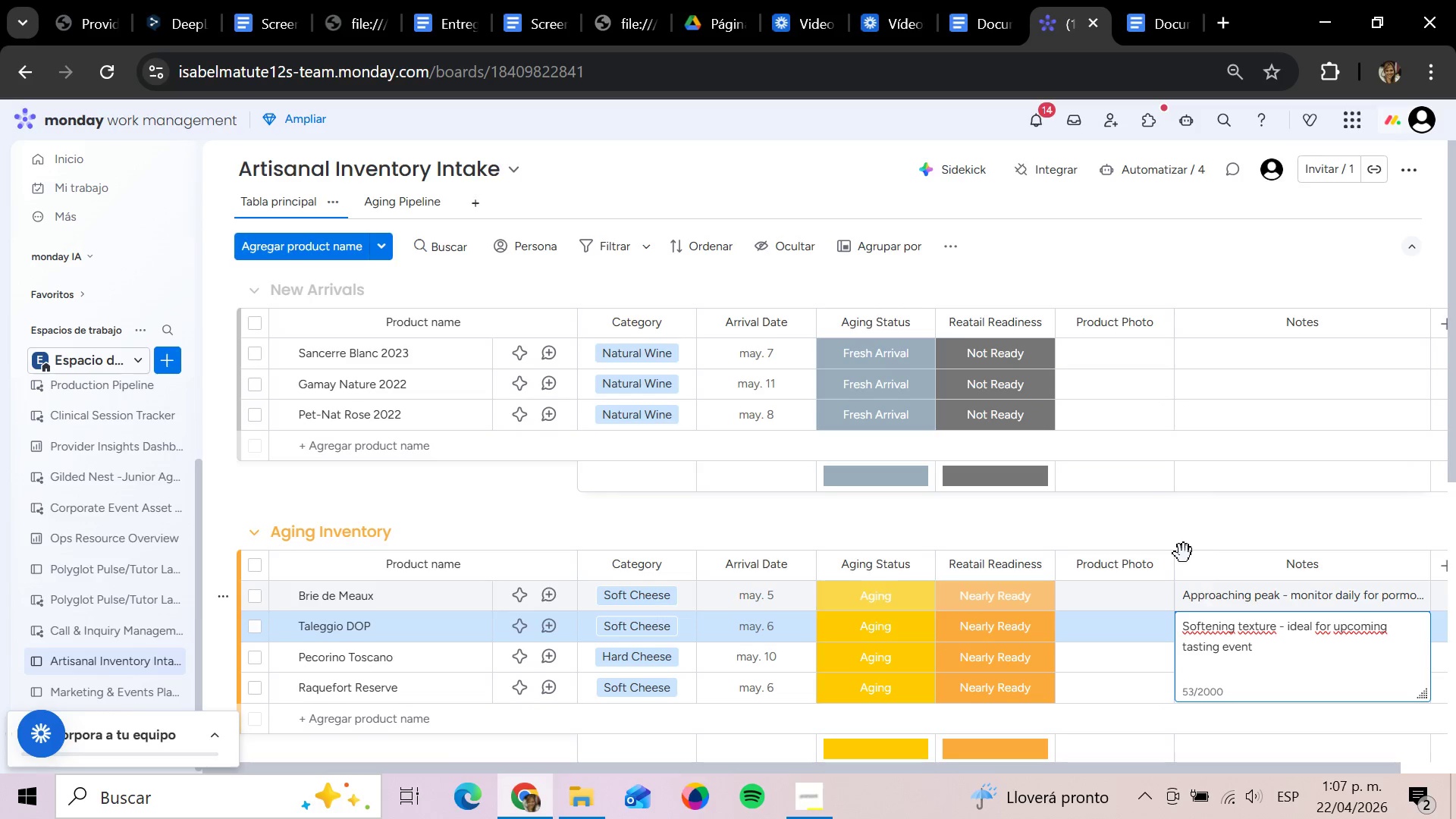 
left_click([1177, 535])
 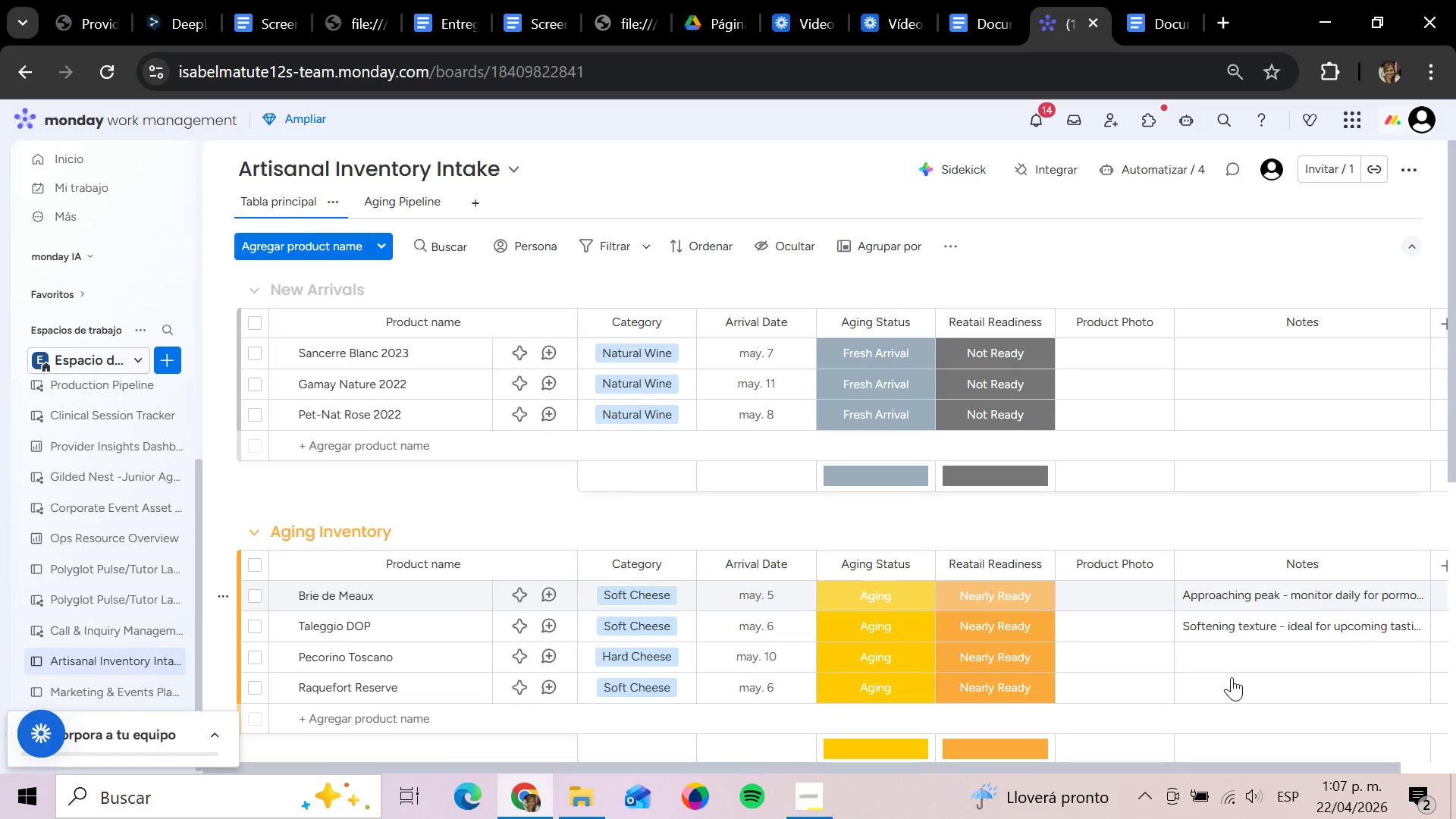 
left_click([1219, 661])
 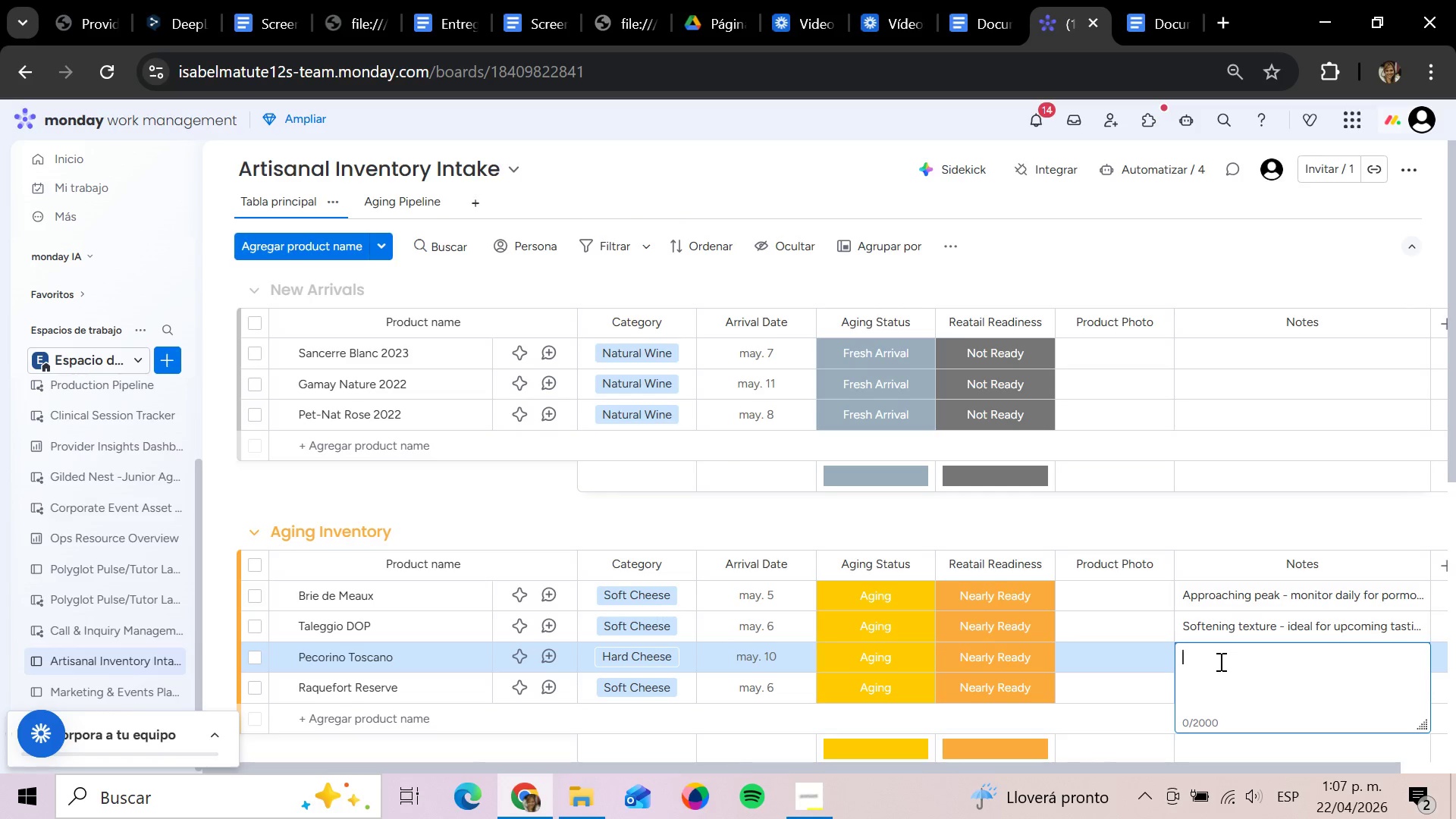 
type(a)
key(Backspace)
type(Aging wee)
key(Backspace)
type(ll - schedule promotion within next week)
 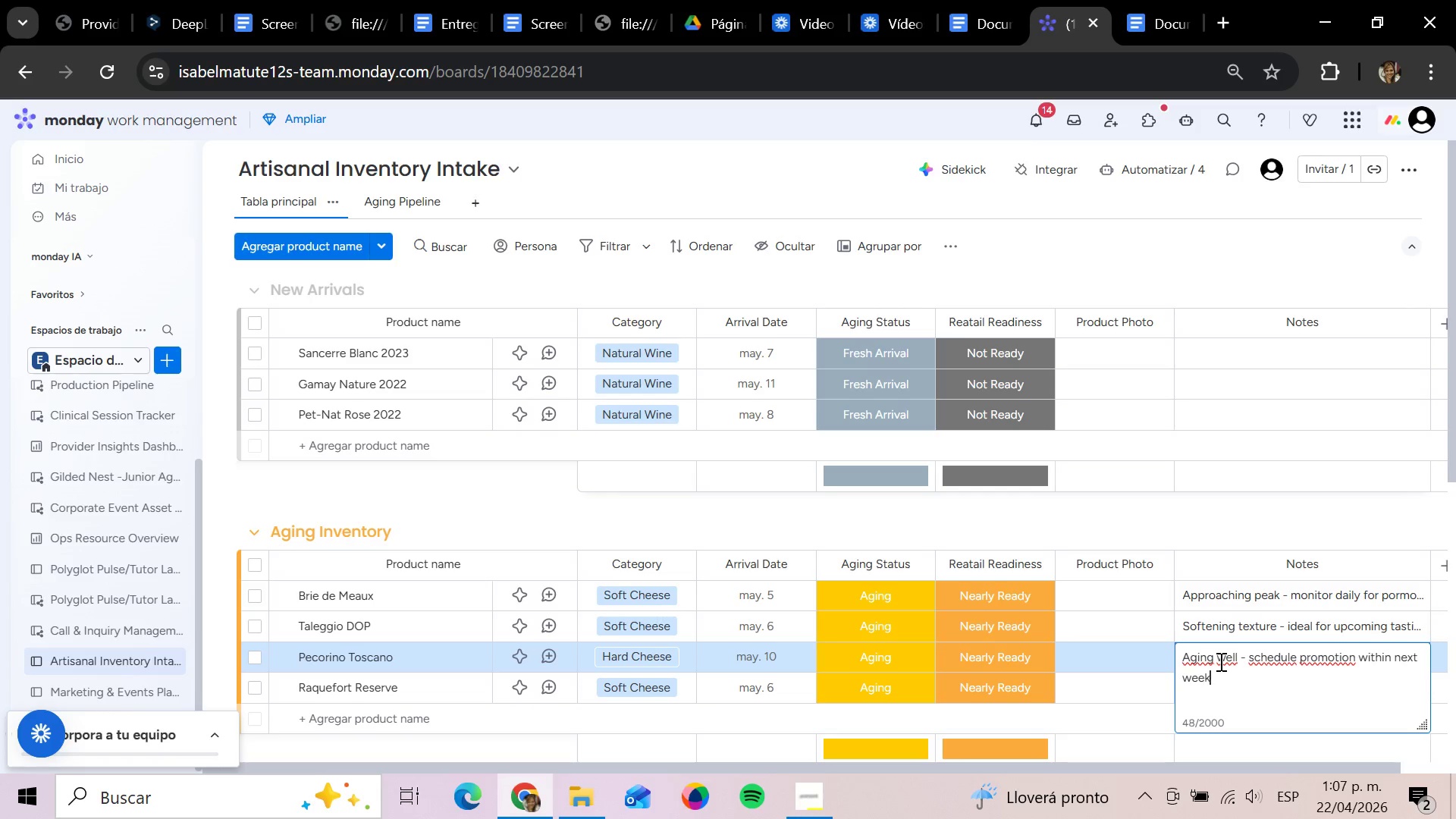 
key(Enter)
 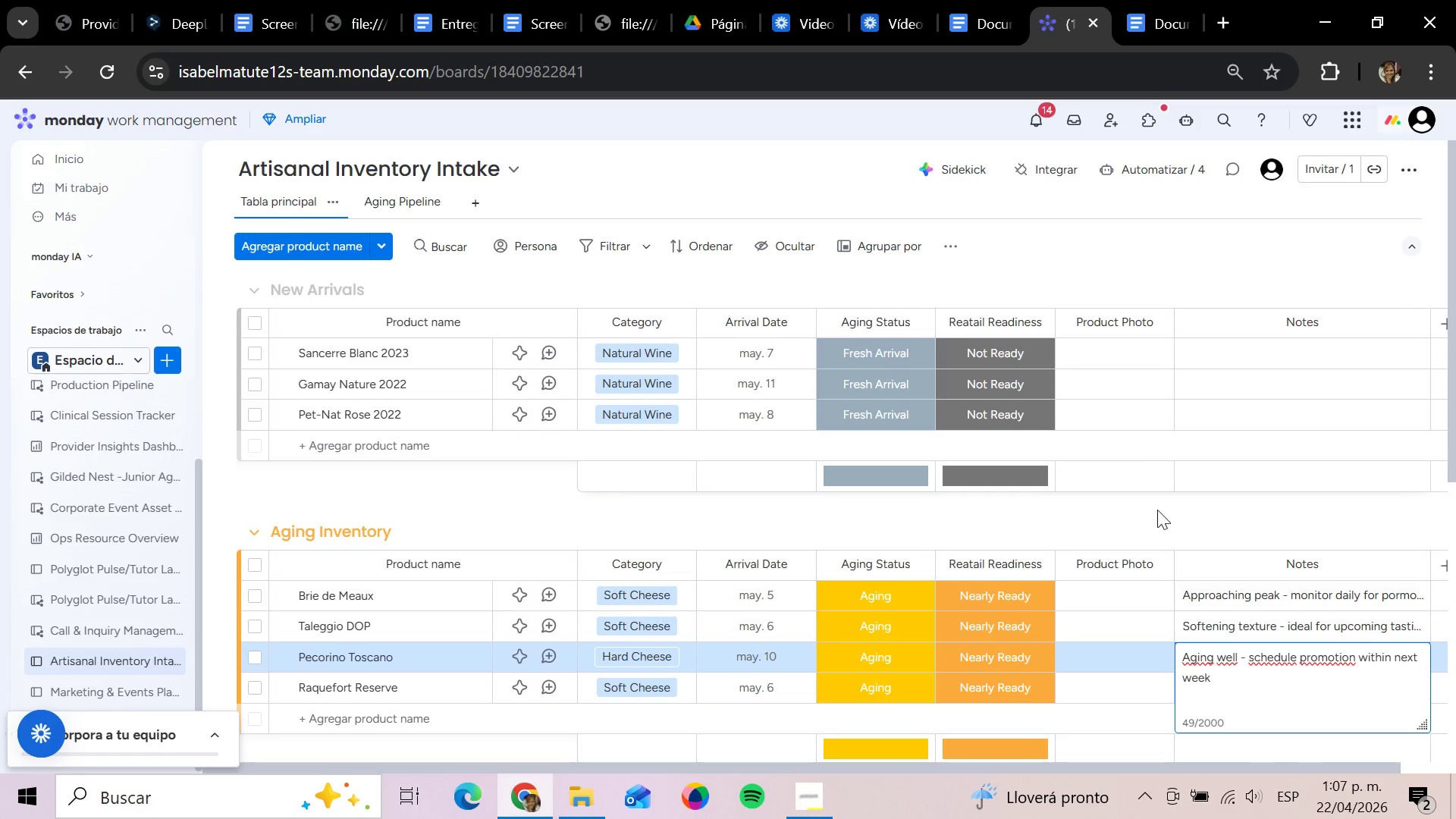 
left_click([1158, 510])
 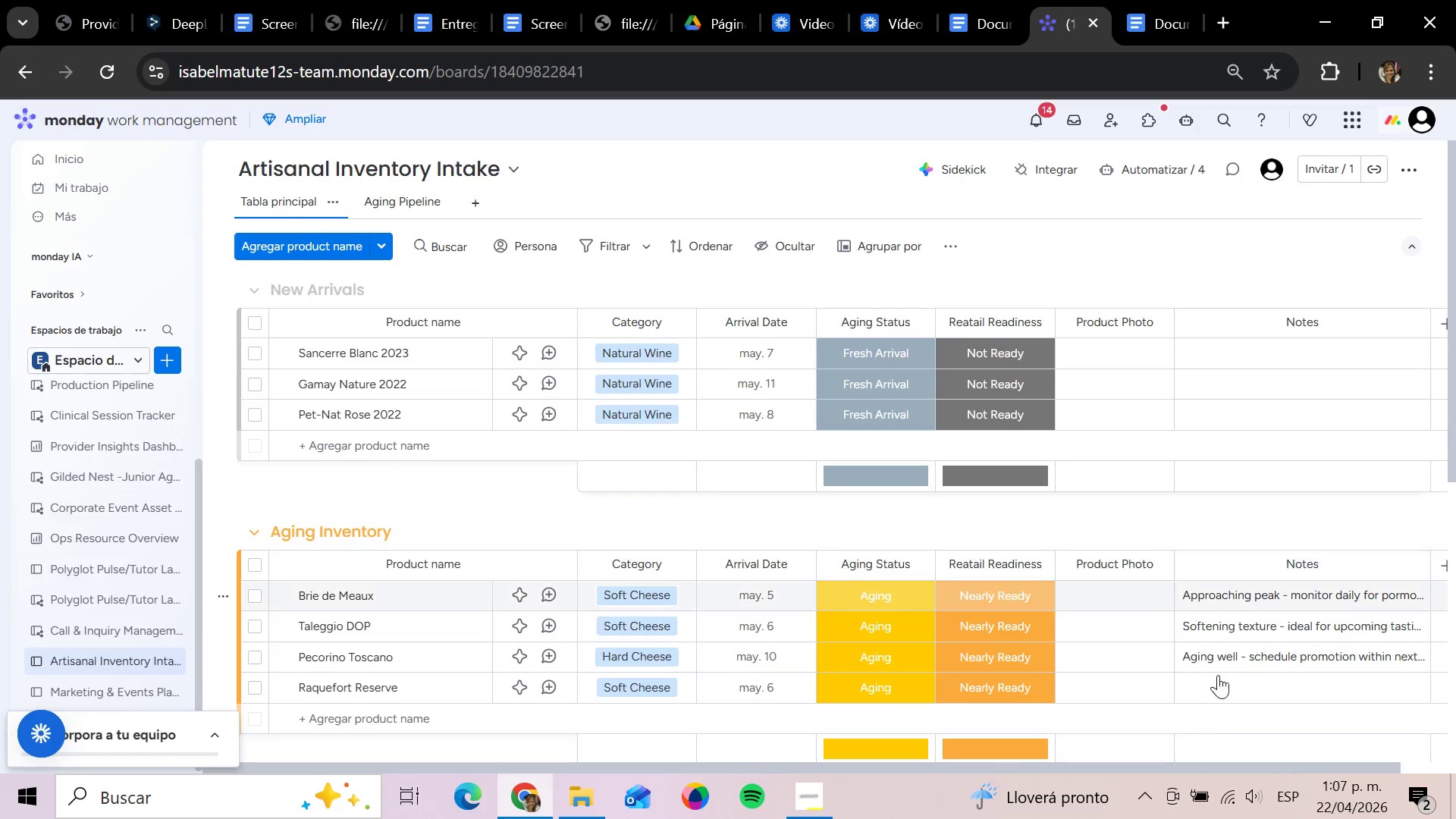 
left_click([1214, 693])
 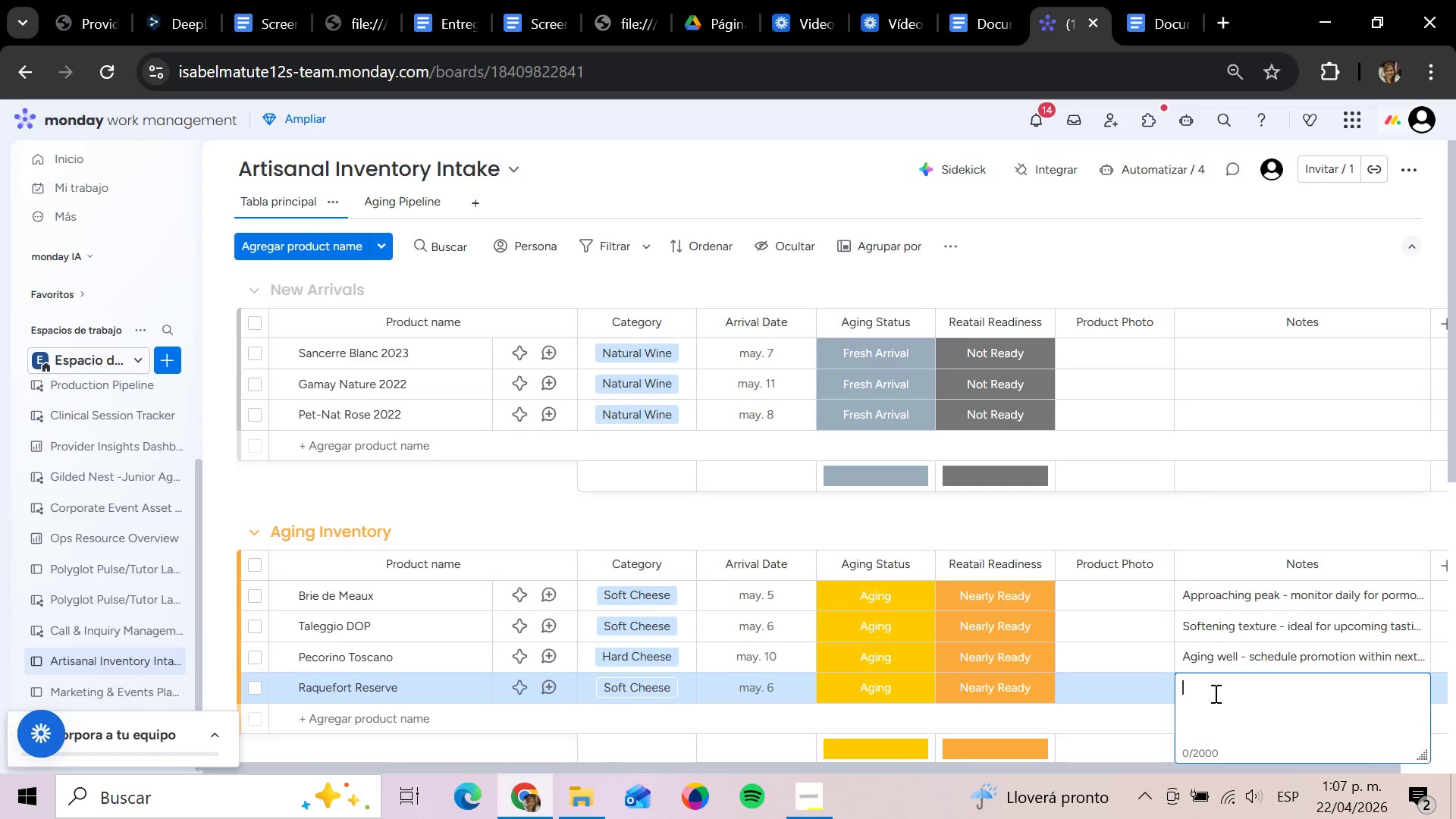 
type(Bold flavor - P)
key(Backspace)
type(prepare targeted )
 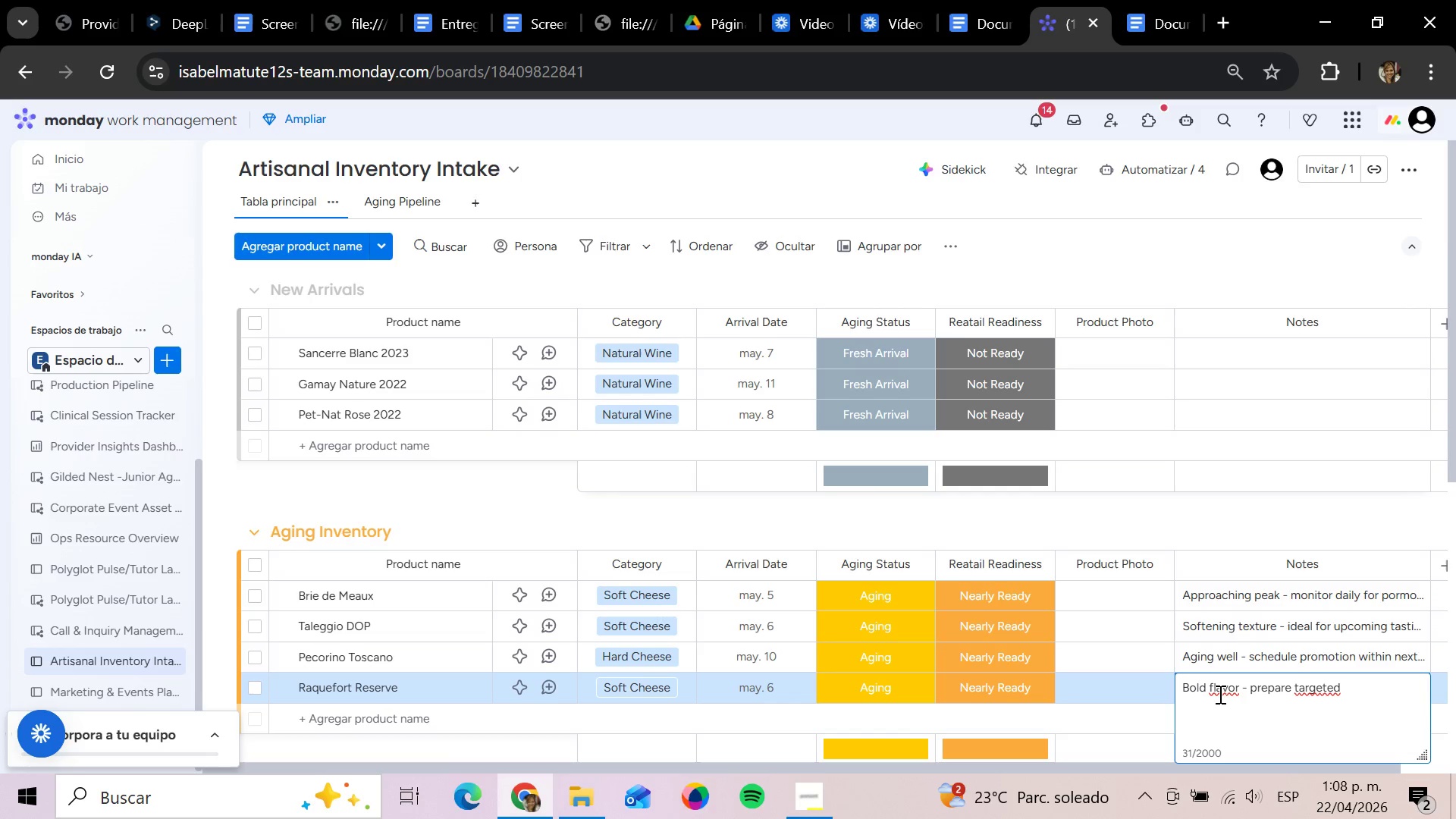 
key(Backspace)
type( marketing strategy)
 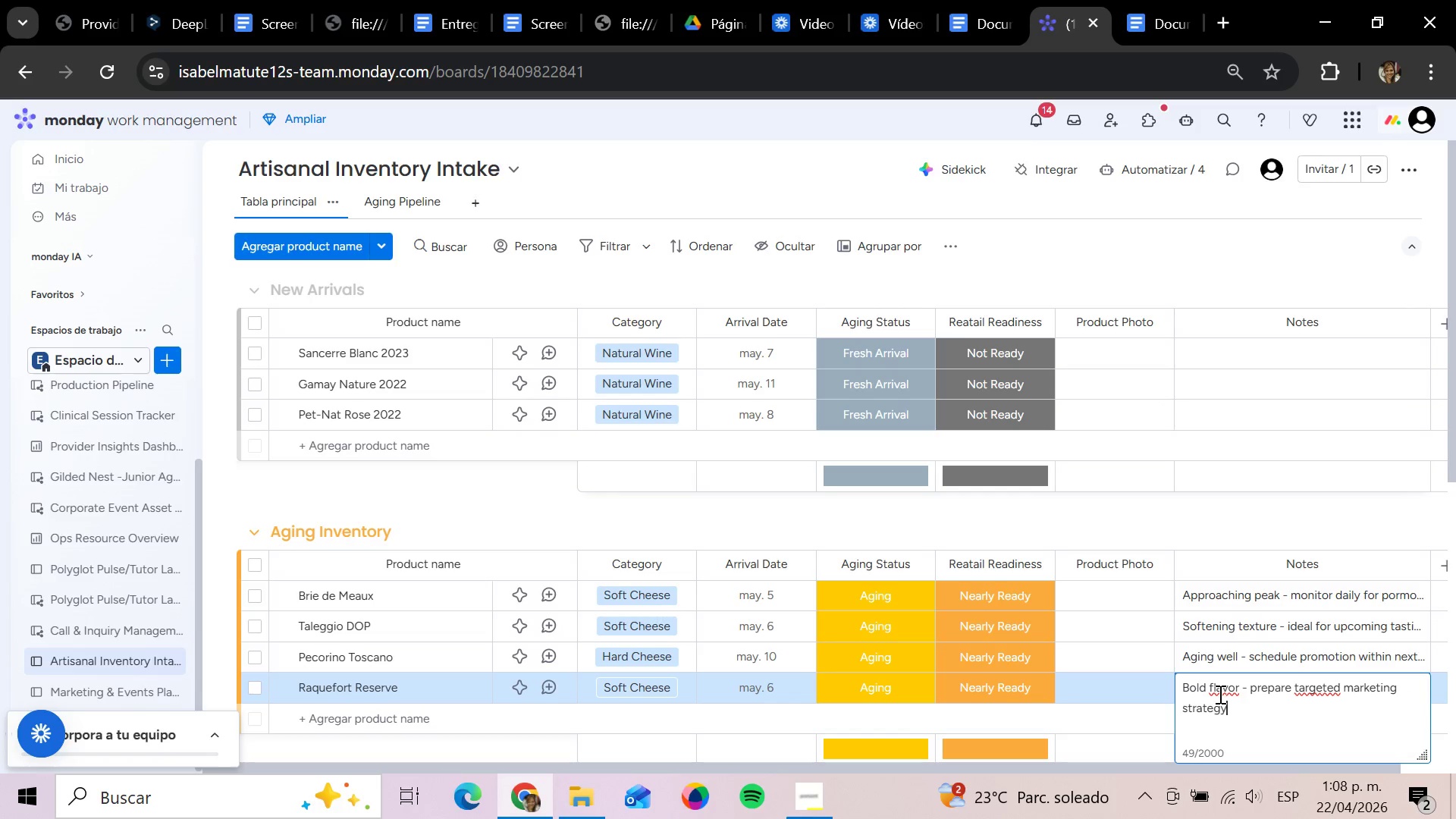 
key(Enter)
 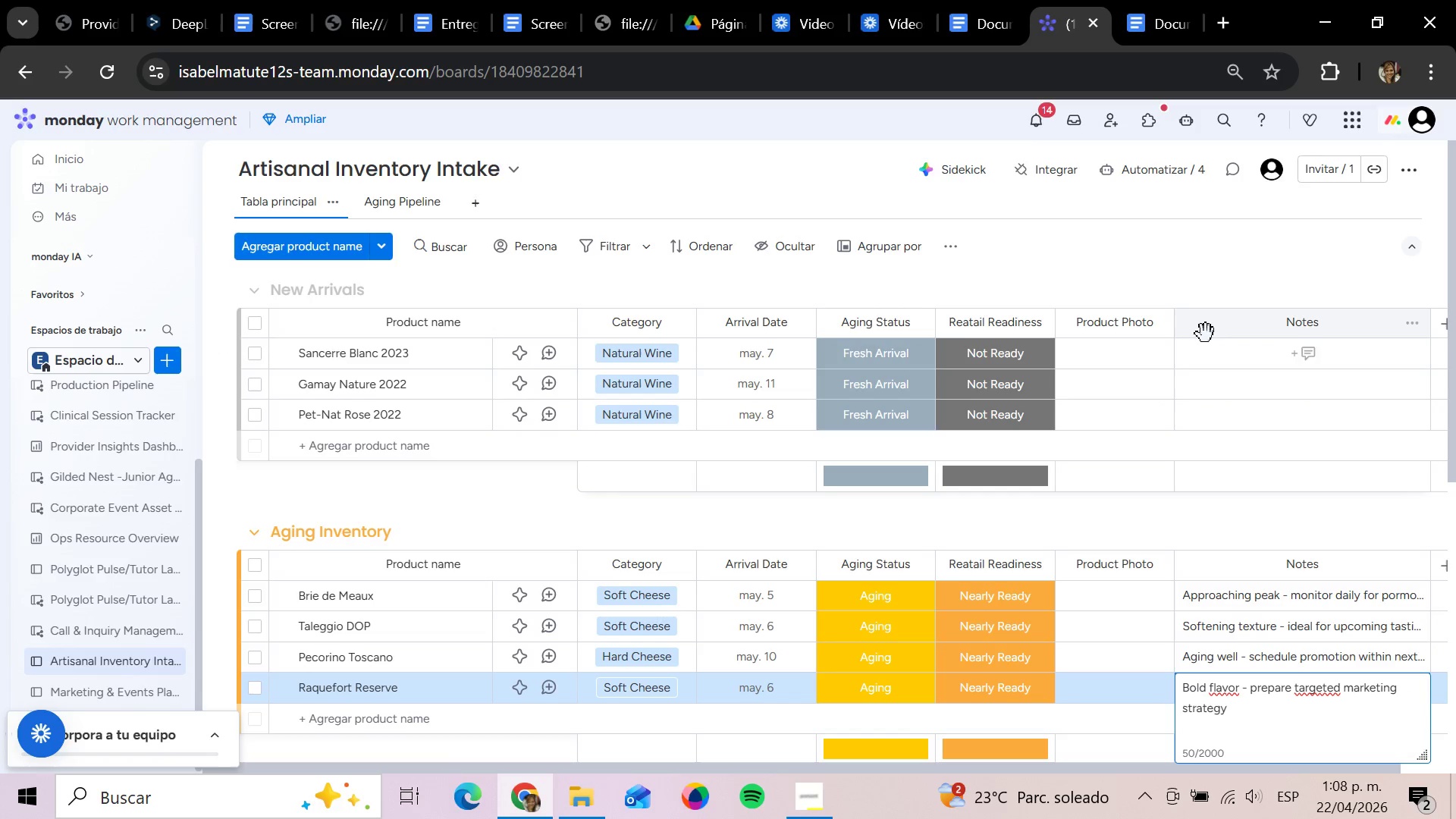 
left_click([1217, 364])
 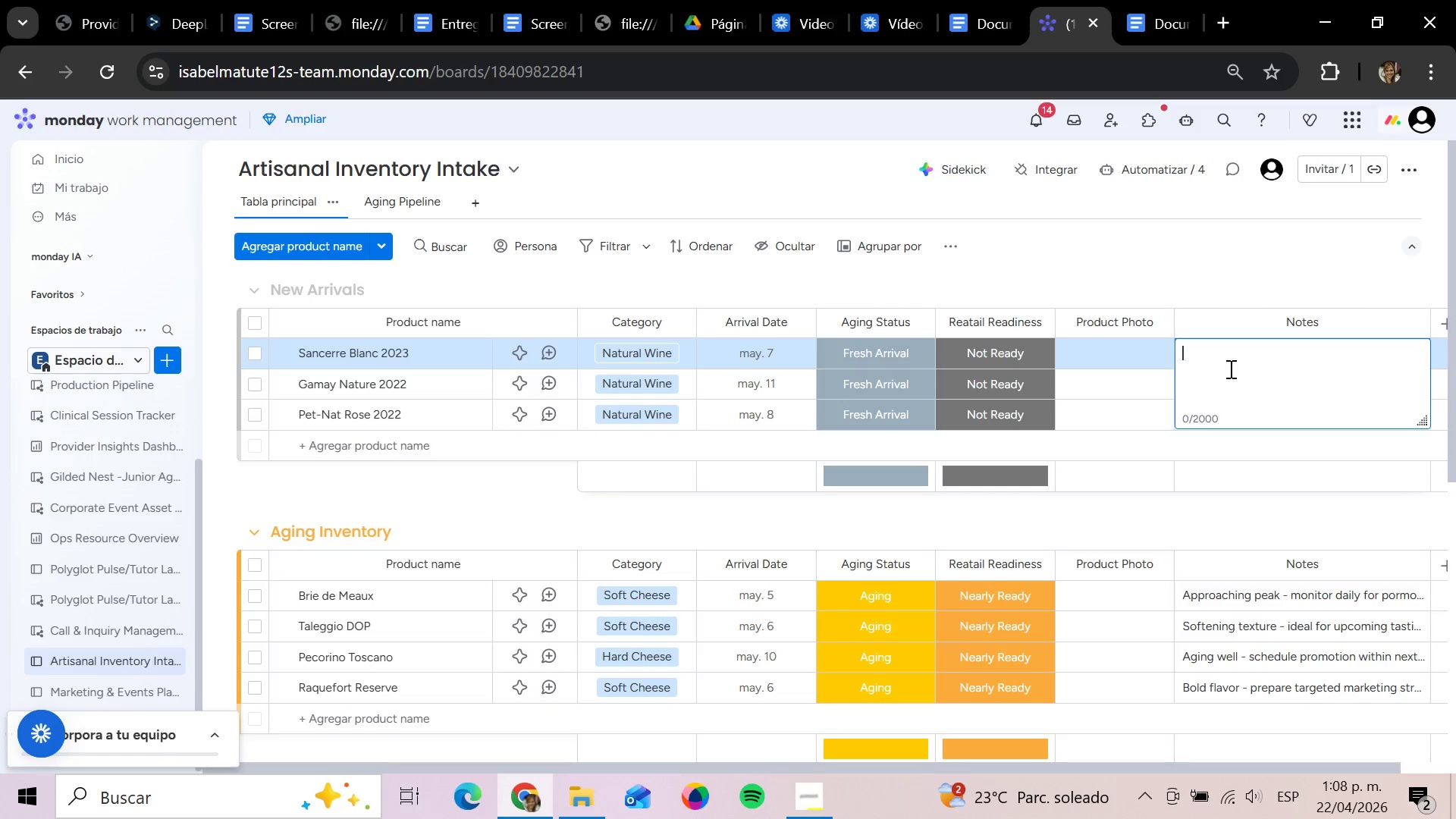 
wait(13.88)
 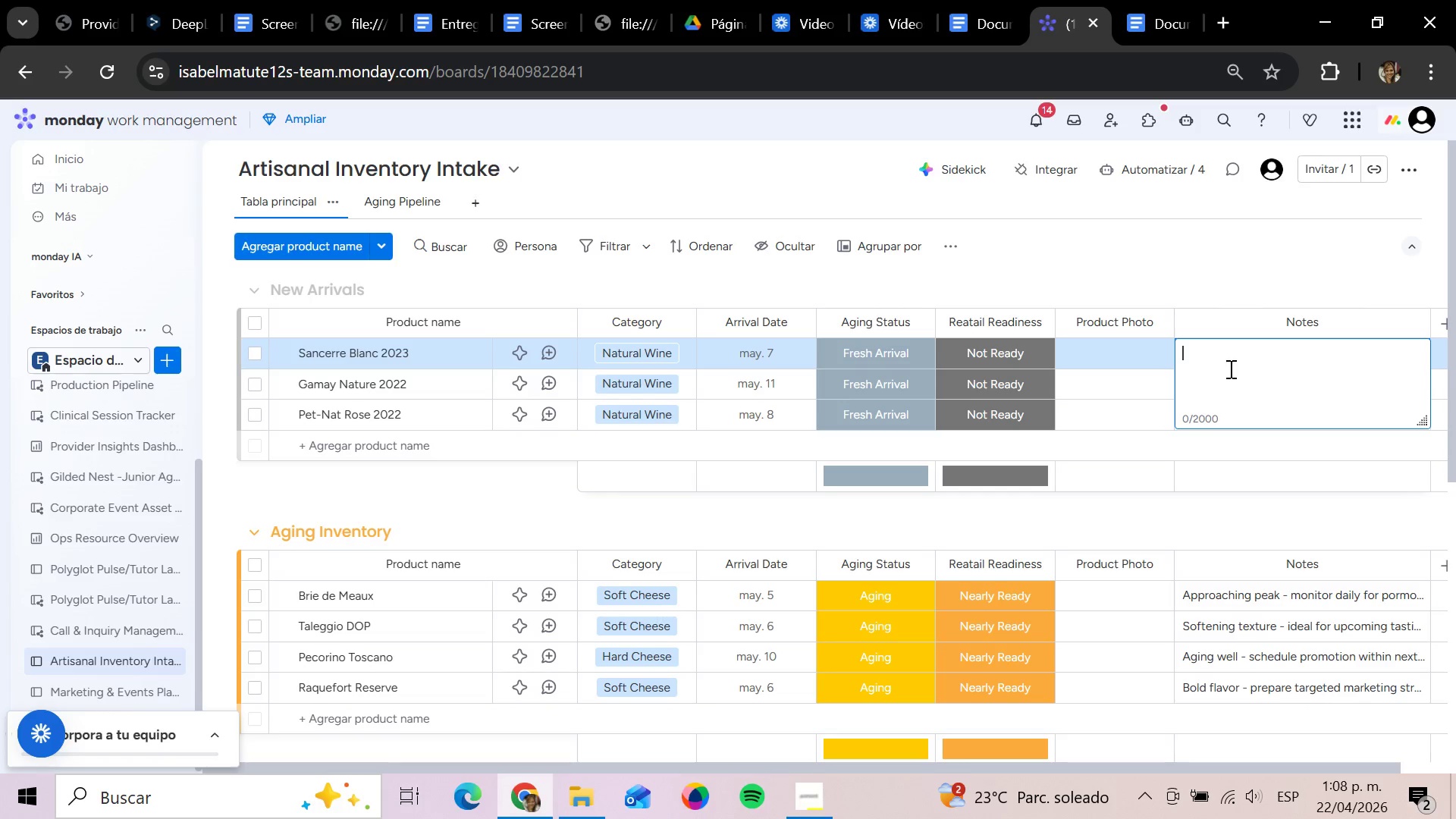 
type(Fresh arrival - monitor for seasonal promotion)
 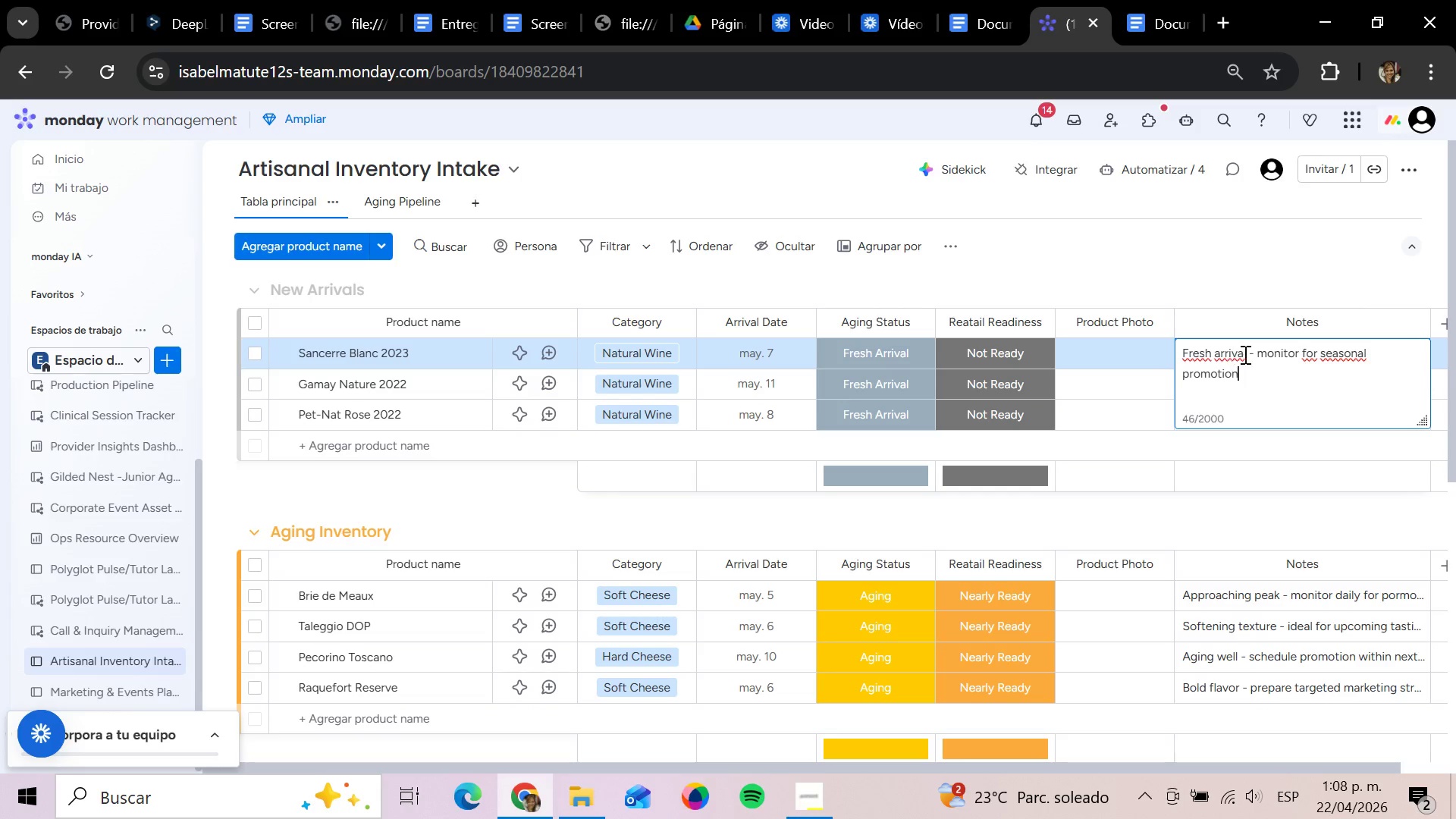 
left_click([1242, 276])
 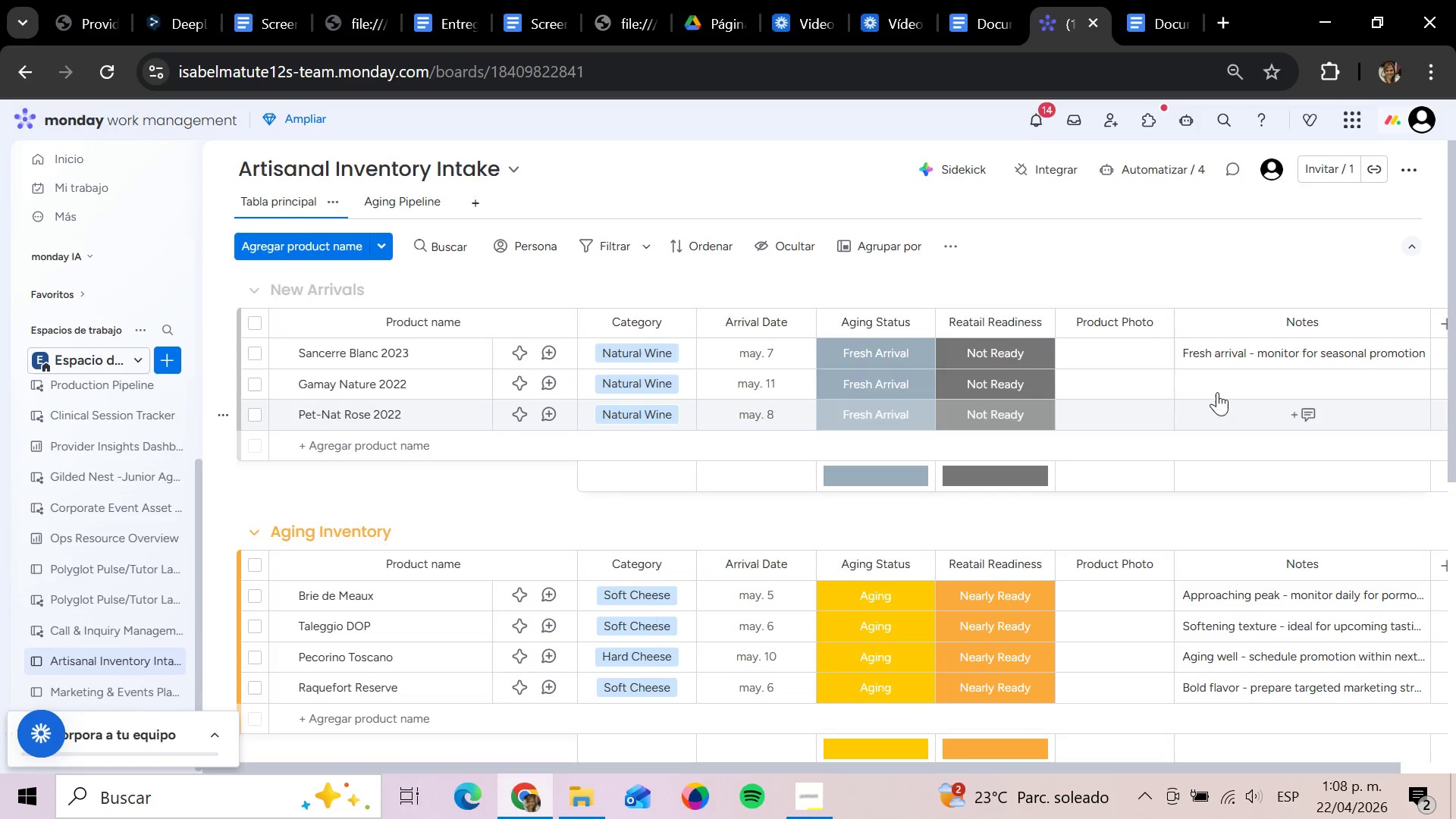 
left_click([1216, 384])
 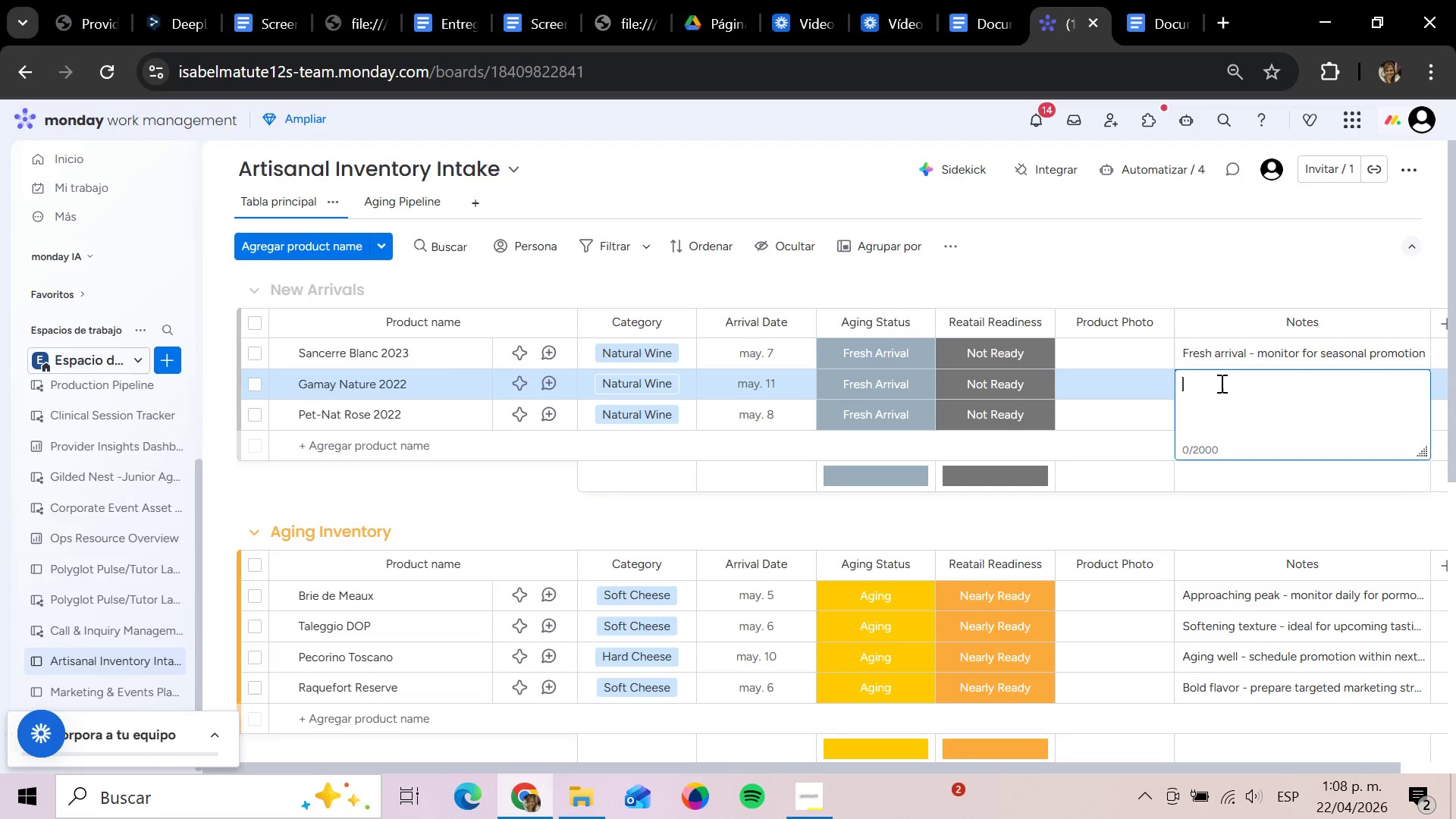 
type(Nr)
key(Backspace)
type(ew vitage )
 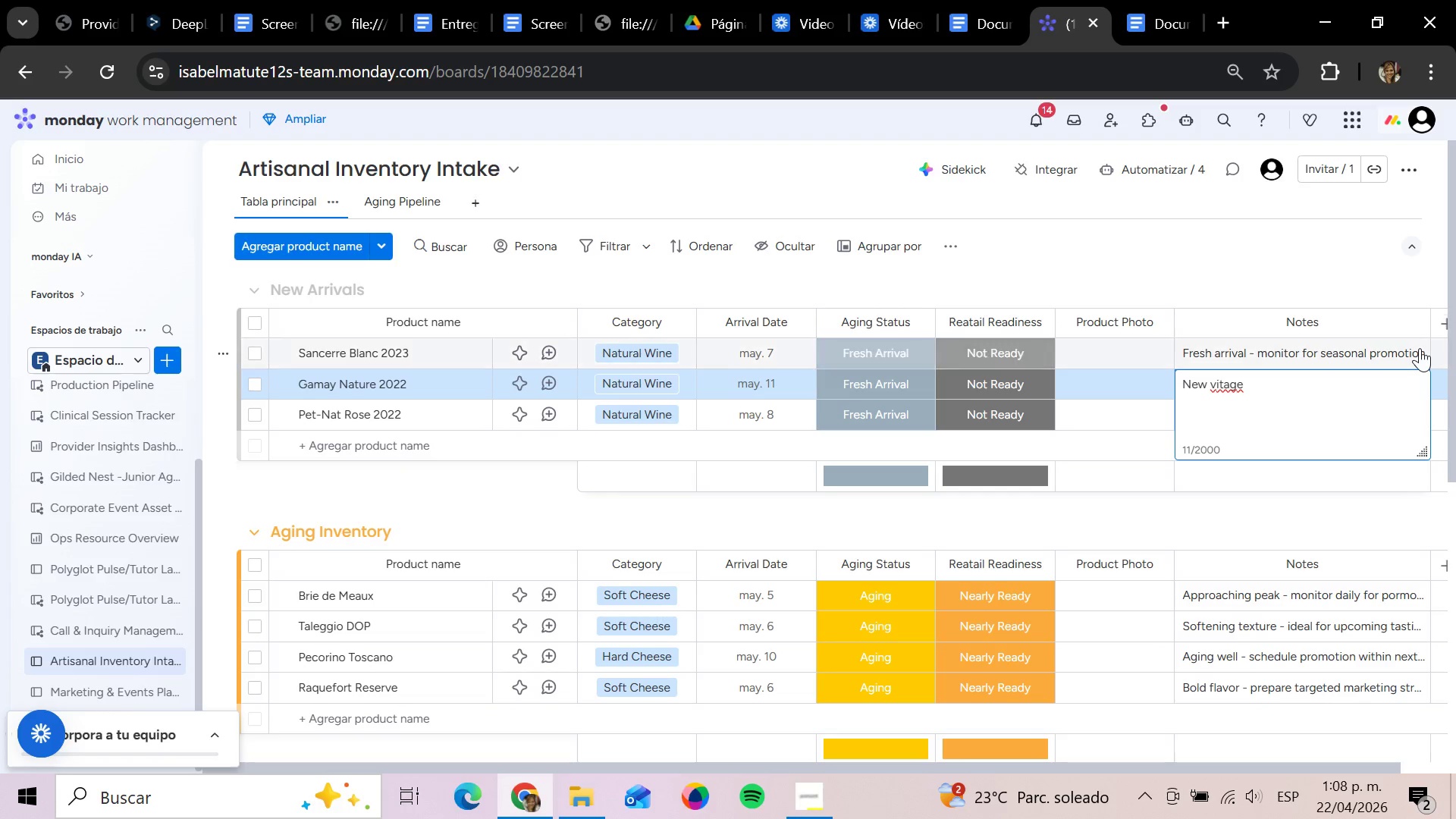 
key(Backspace)
key(Backspace)
key(Backspace)
key(Backspace)
key(Backspace)
key(Backspace)
type(o)
key(Backspace)
type(intage )
key(Backspace)
type( - evaluate for i)
key(Backspace)
type(uo)
key(Backspace)
type(pcoming campaigh)
key(Backspace)
type(n)
 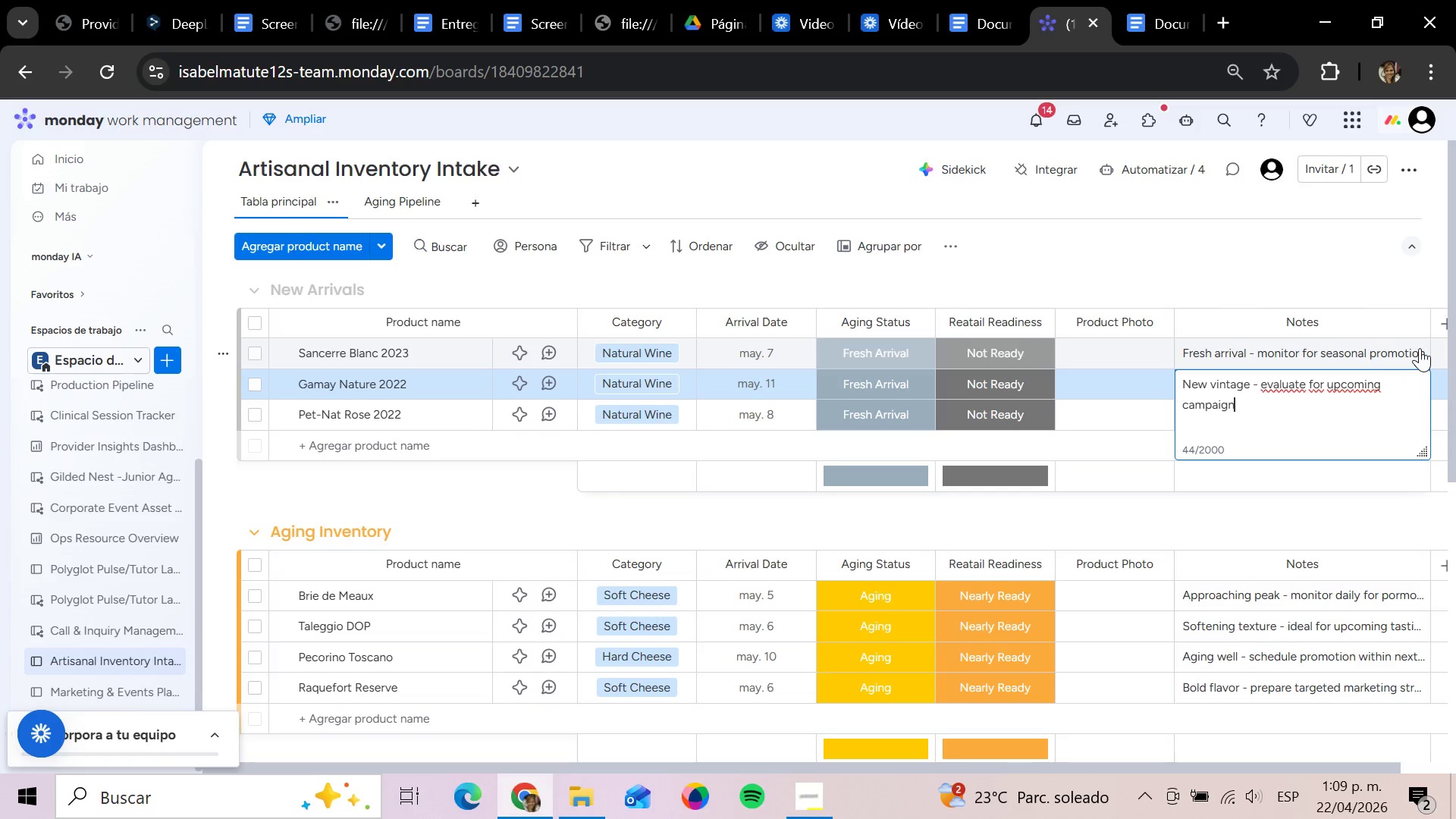 
key(Enter)
 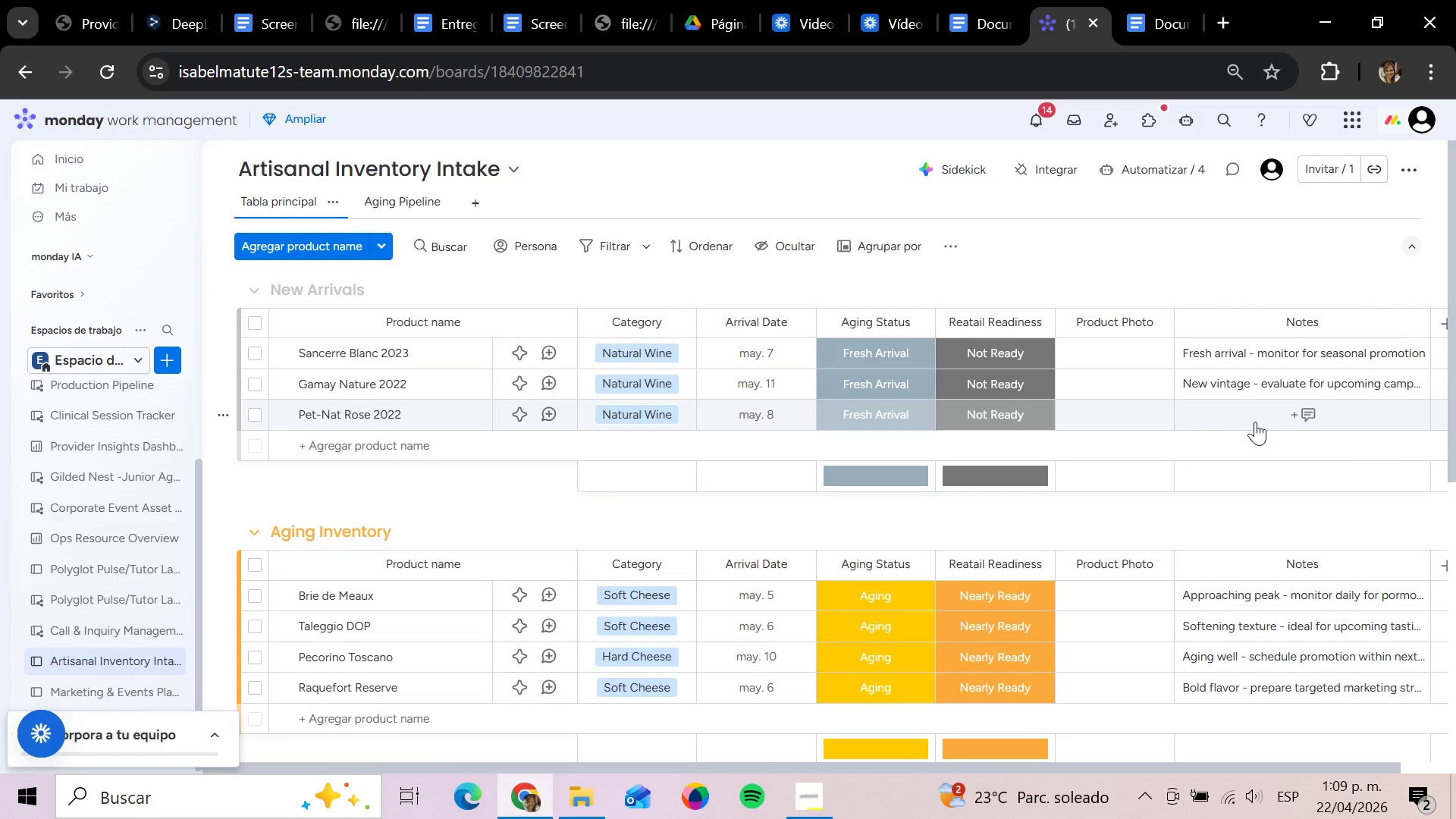 
left_click([1253, 422])
 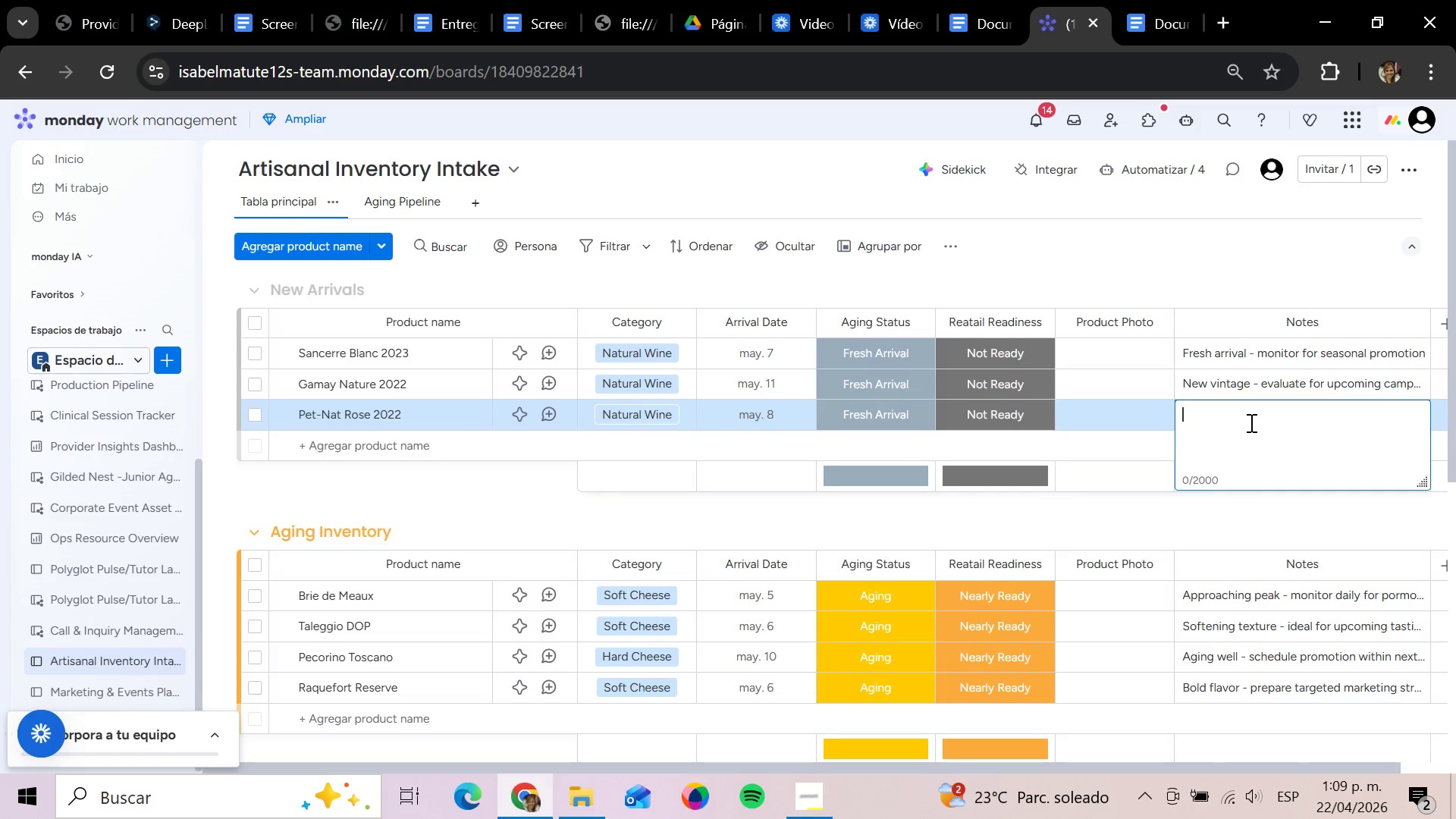 
type(Newly arrived - allow settili)
key(Backspace)
key(Backspace)
key(Backspace)
type(ling before promotion)
 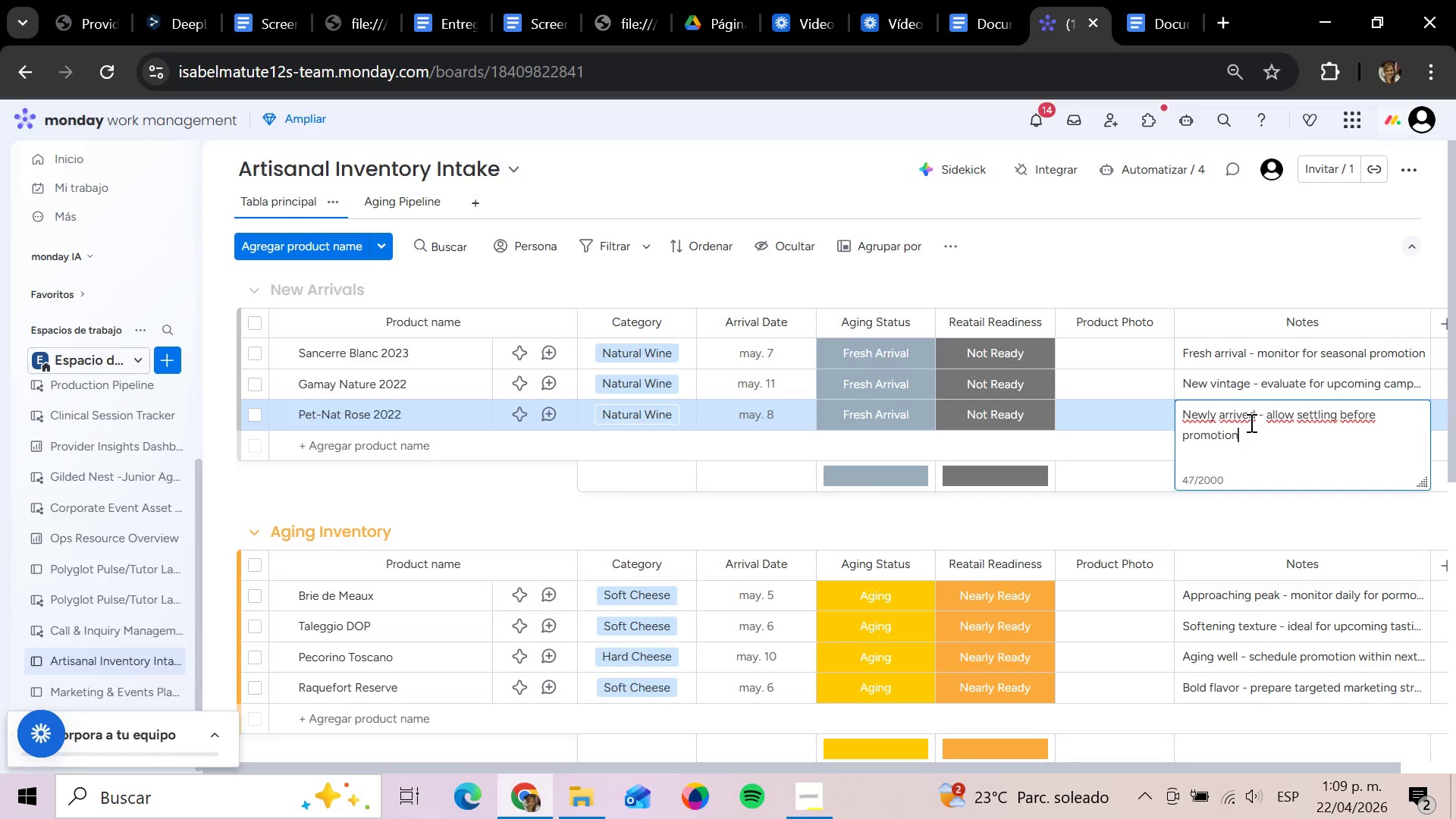 
key(Enter)
 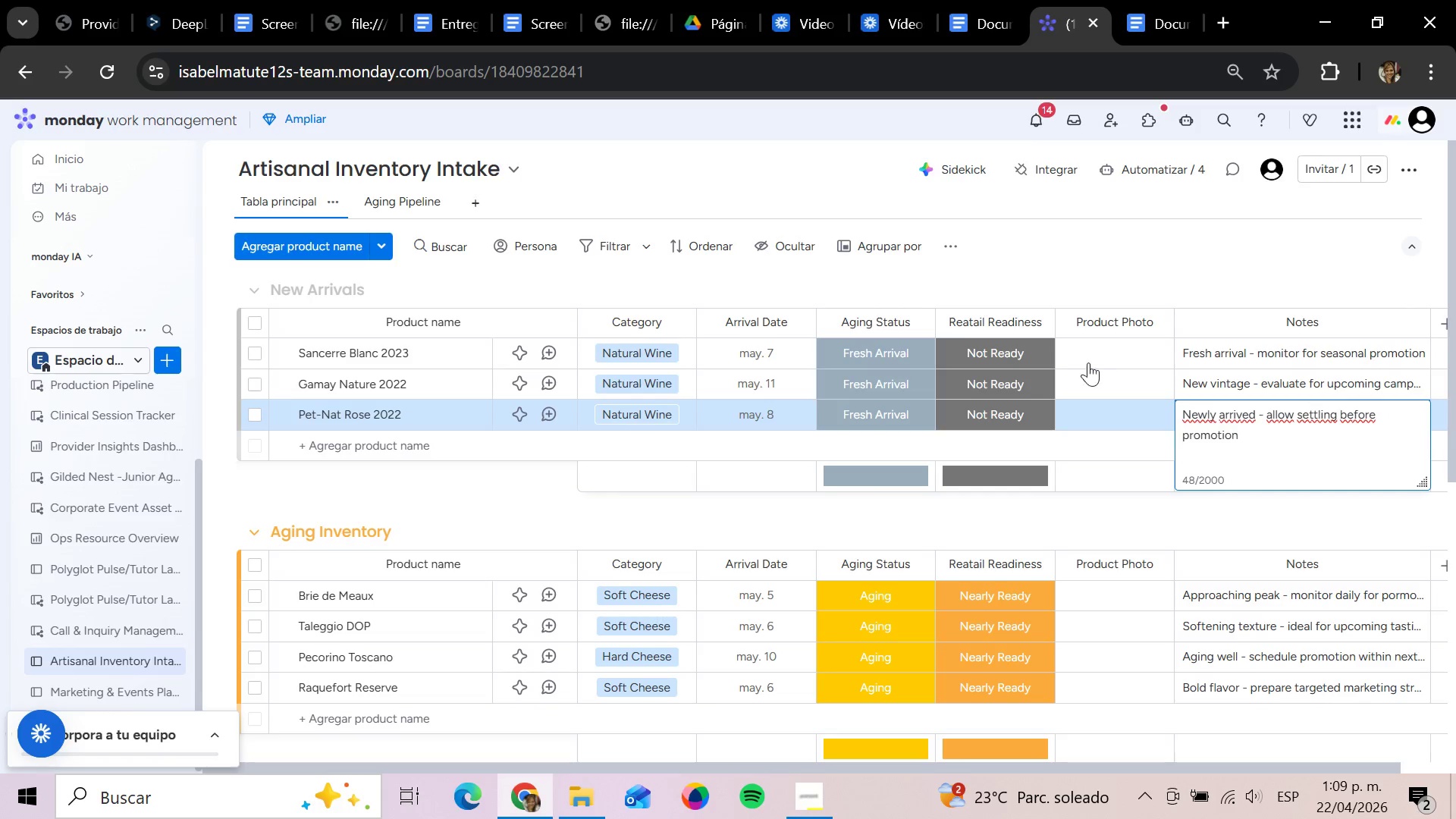 
left_click([1189, 278])
 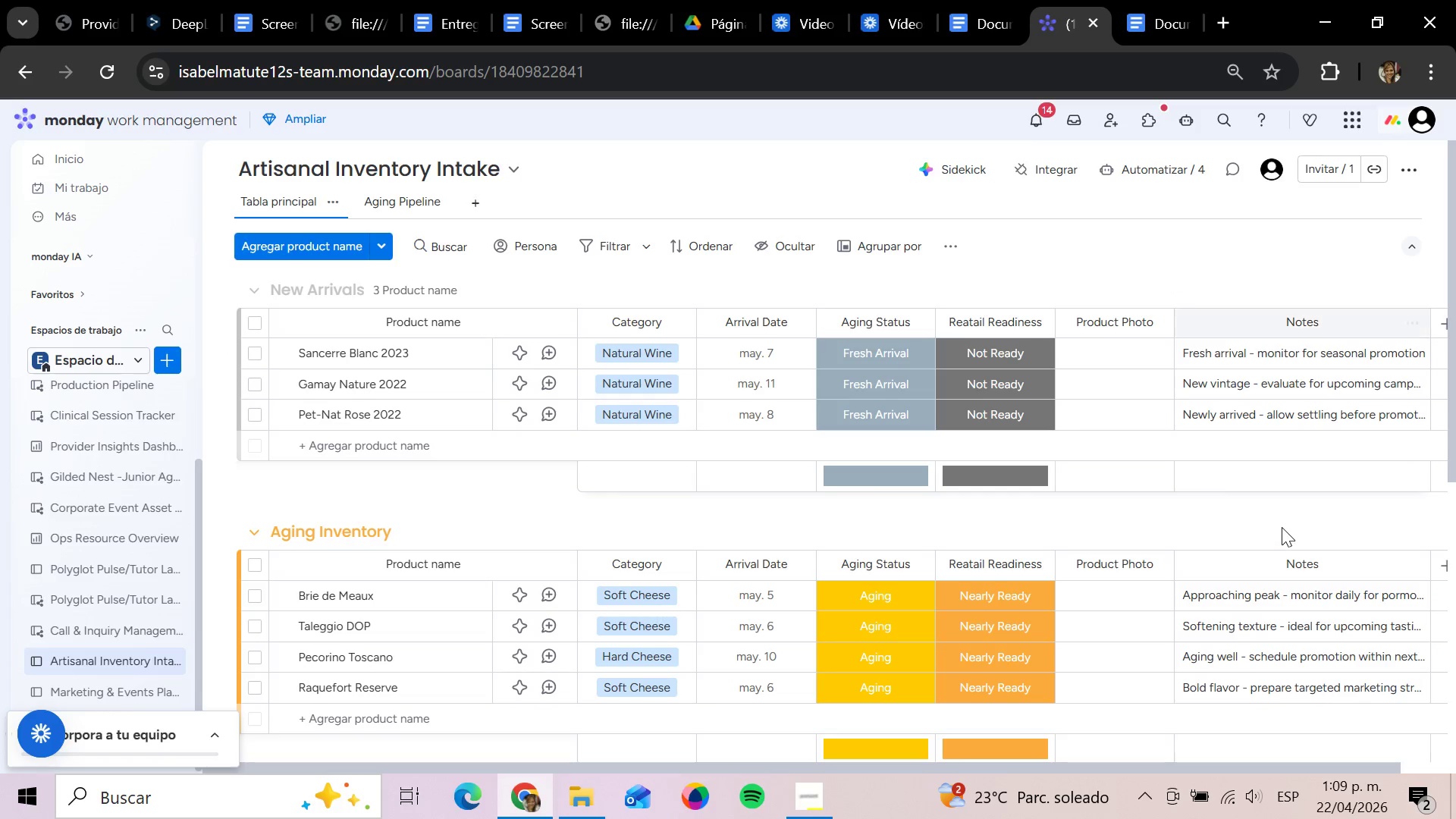 
scroll: coordinate [1260, 479], scroll_direction: down, amount: 6.0
 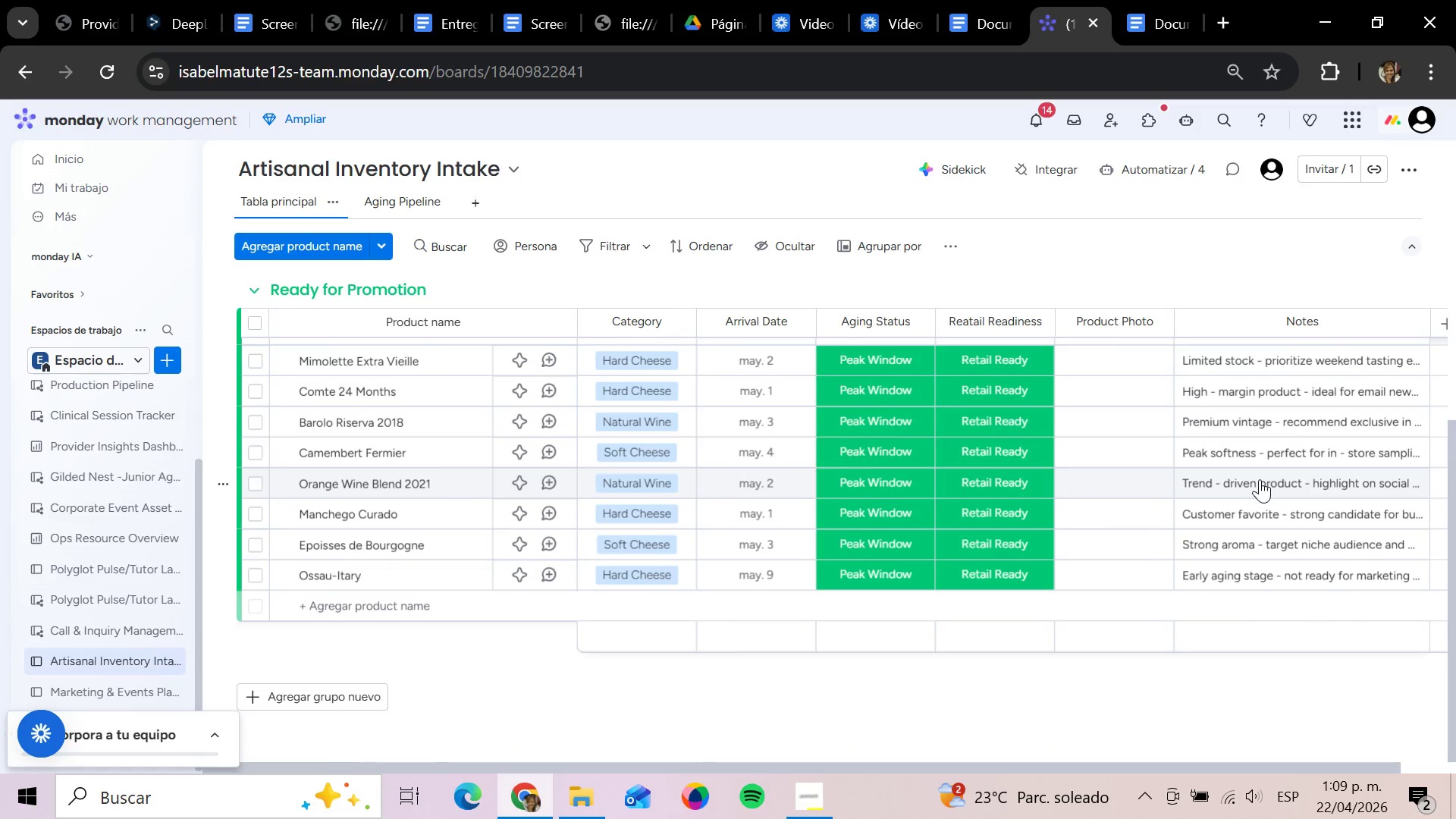 